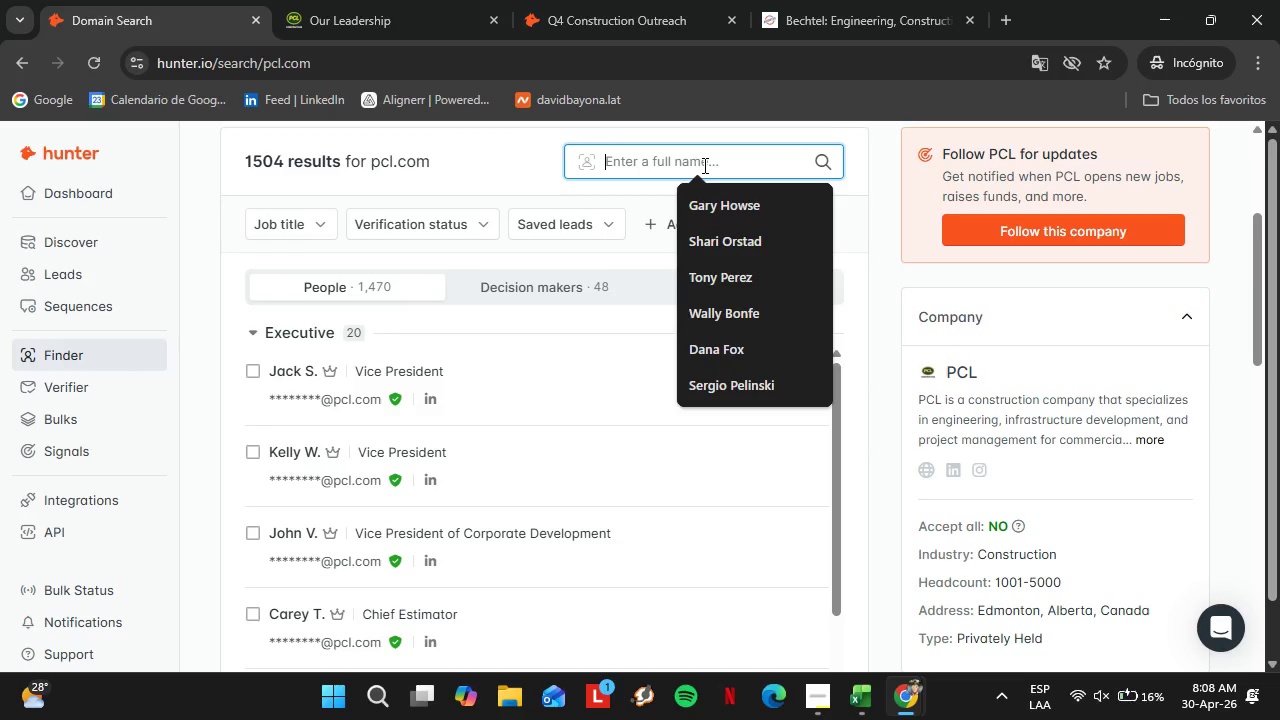 
key(Control+V)
 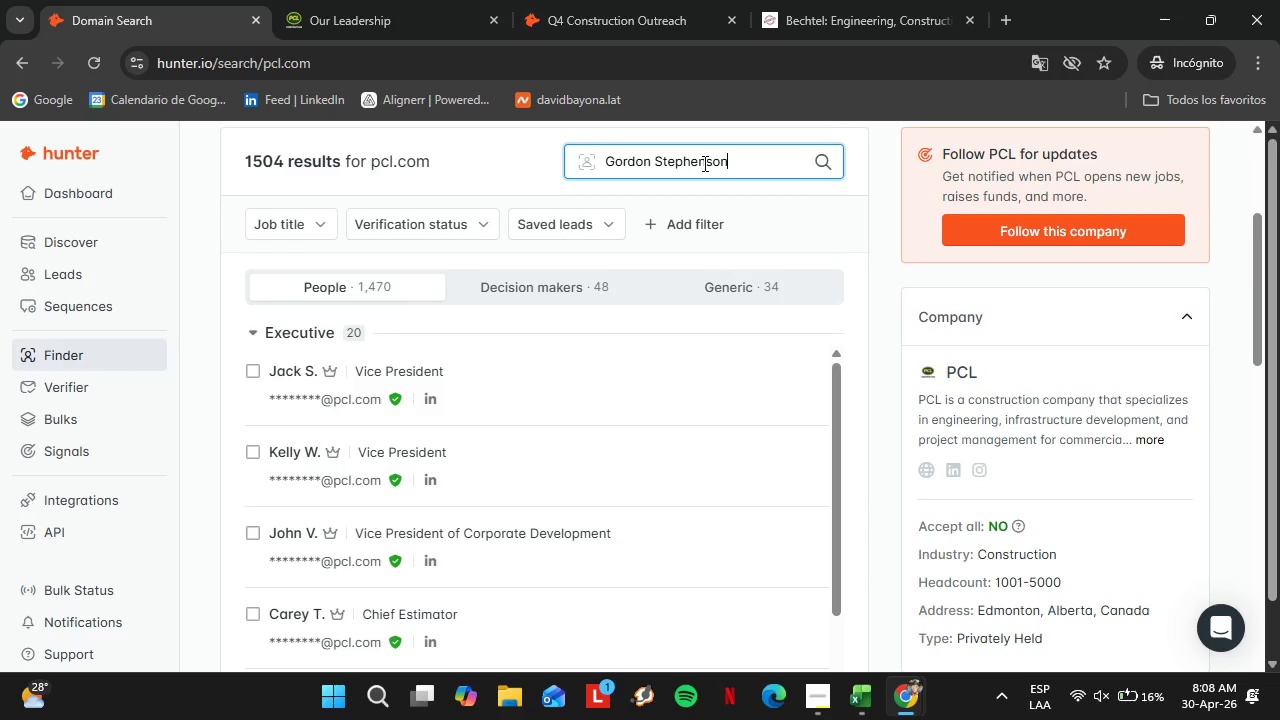 
key(Enter)
 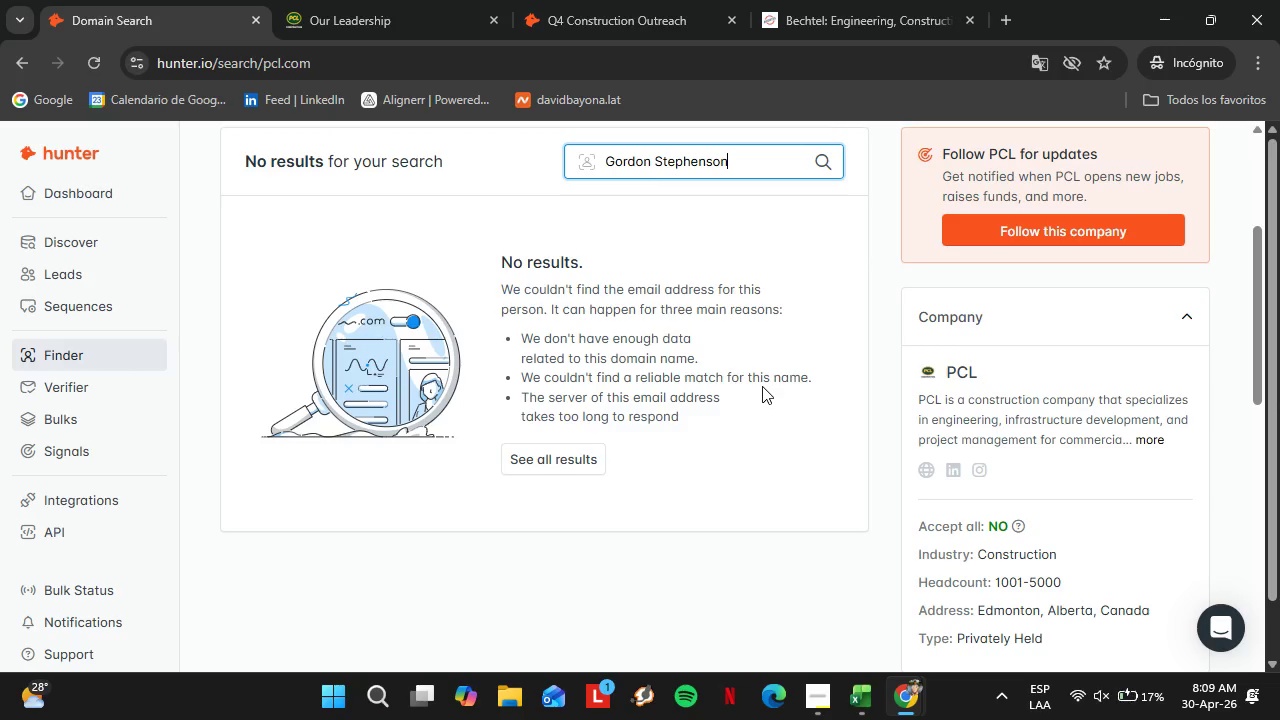 
wait(54.58)
 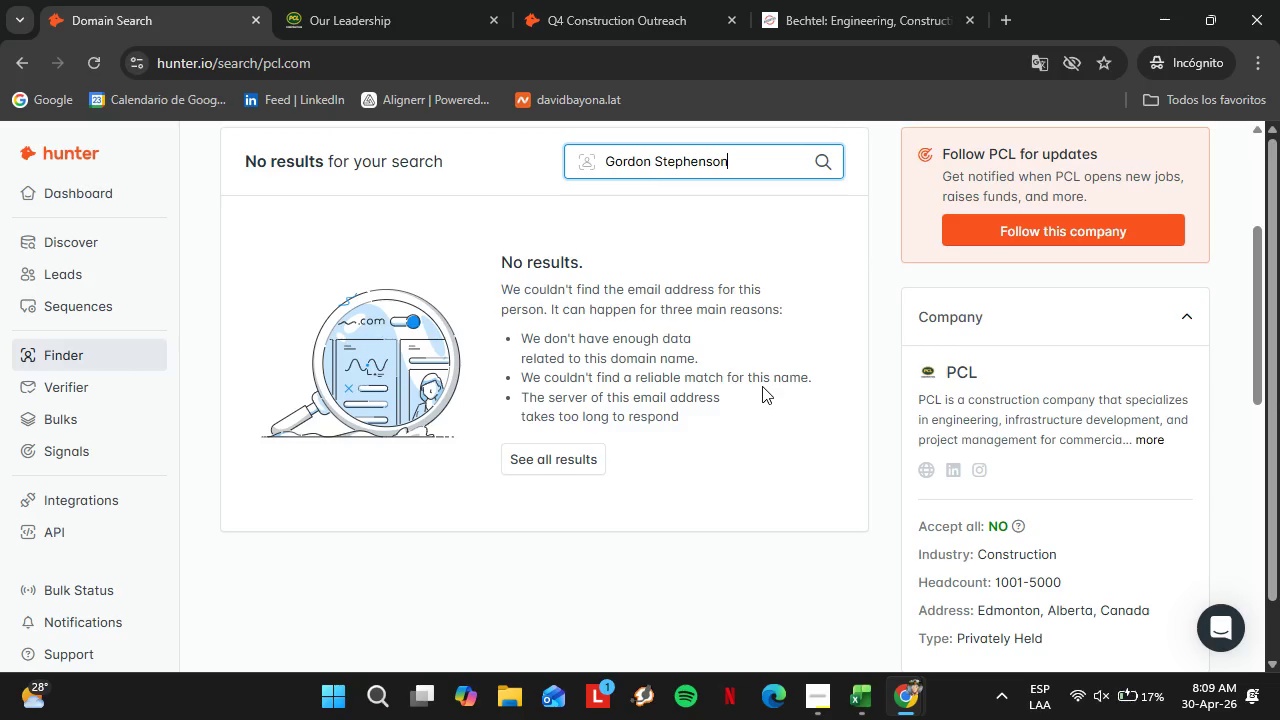 
scroll: coordinate [638, 384], scroll_direction: down, amount: 1.0
 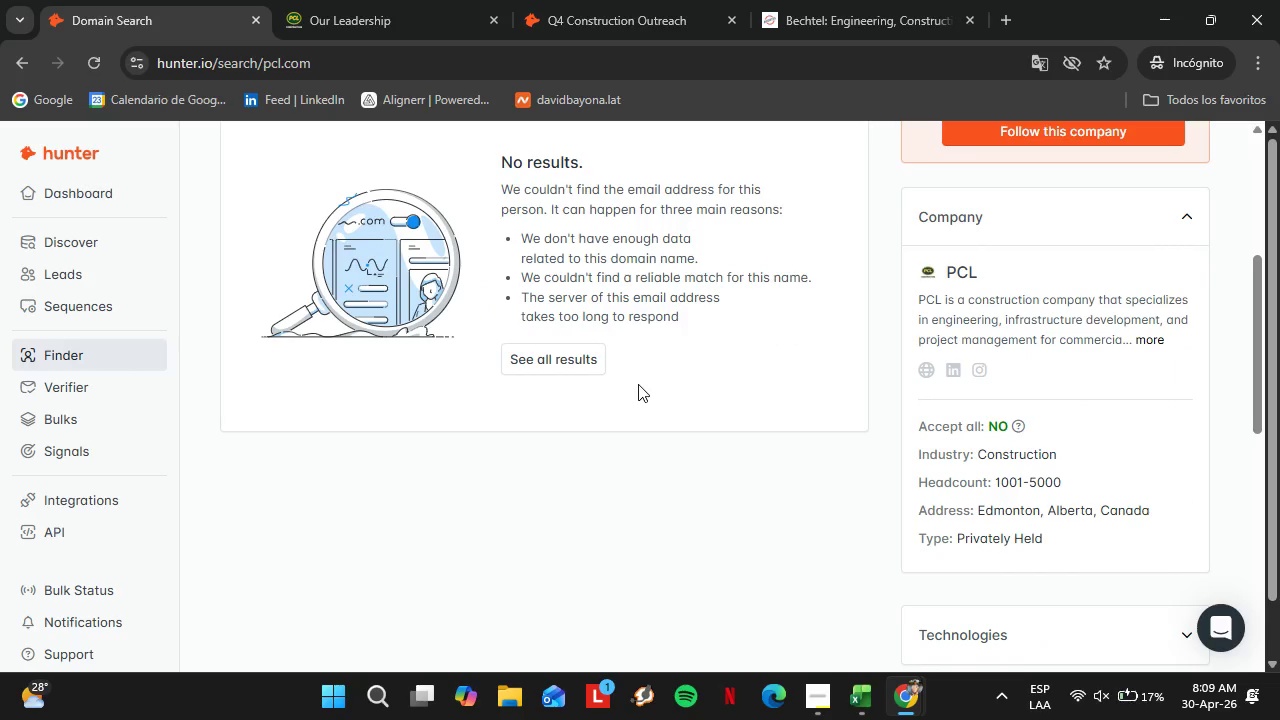 
wait(11.81)
 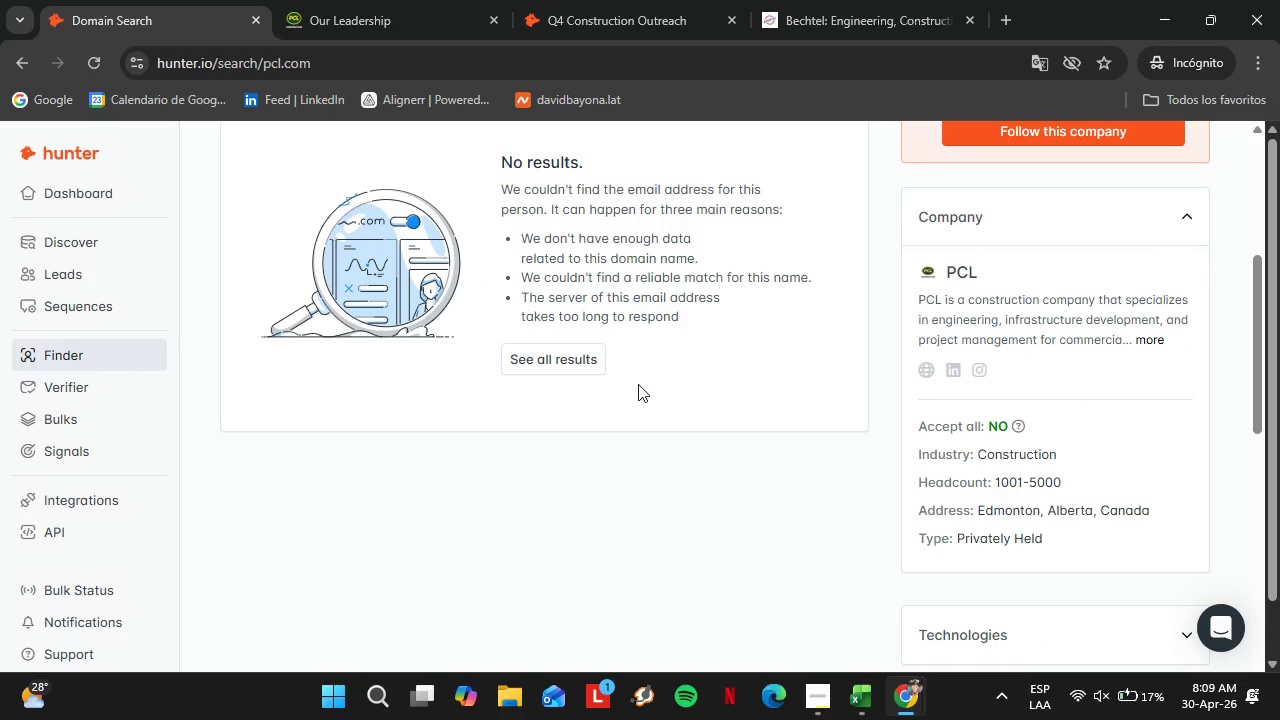 
scroll: coordinate [658, 370], scroll_direction: down, amount: 1.0
 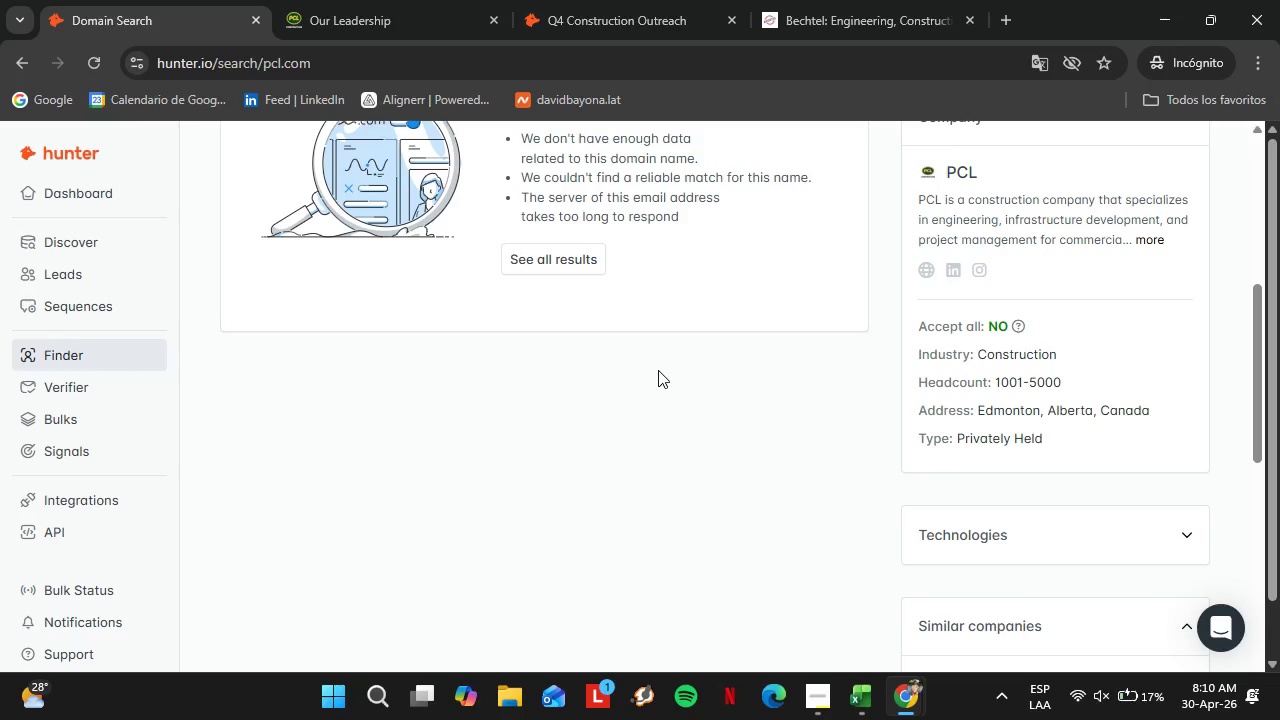 
wait(29.49)
 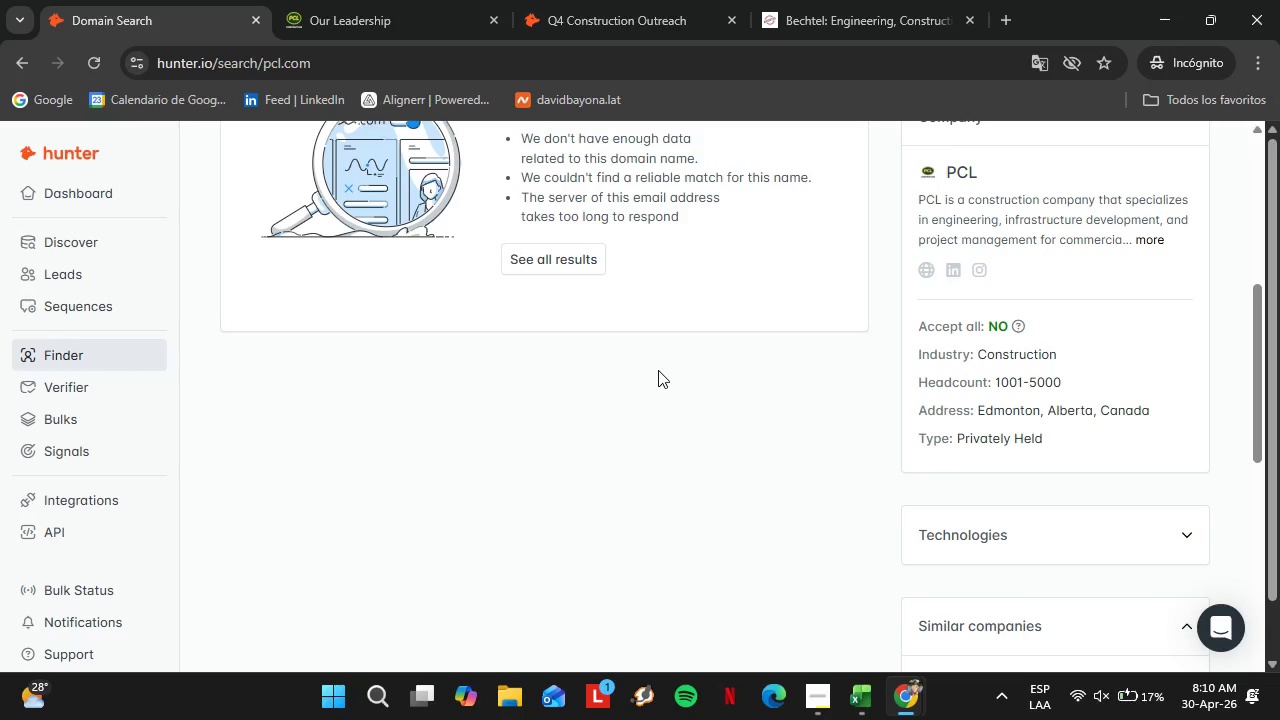 
scroll: coordinate [658, 370], scroll_direction: up, amount: 3.0
 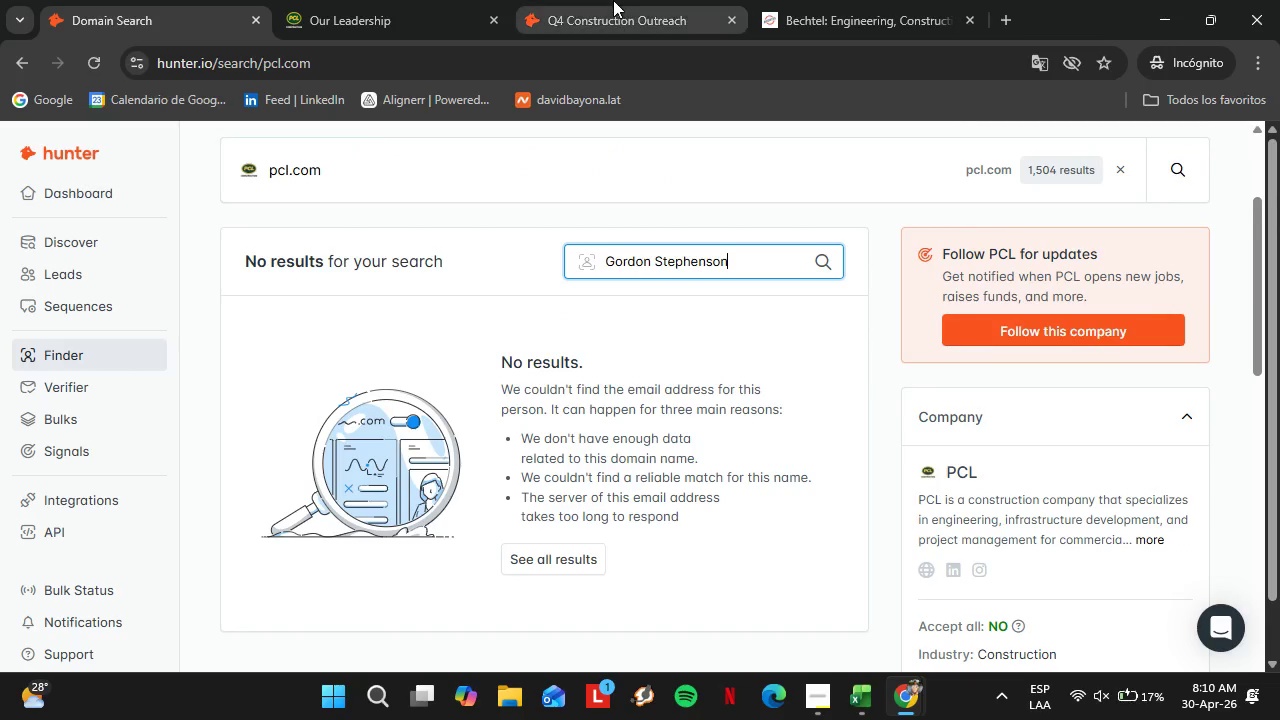 
left_click([613, 0])
 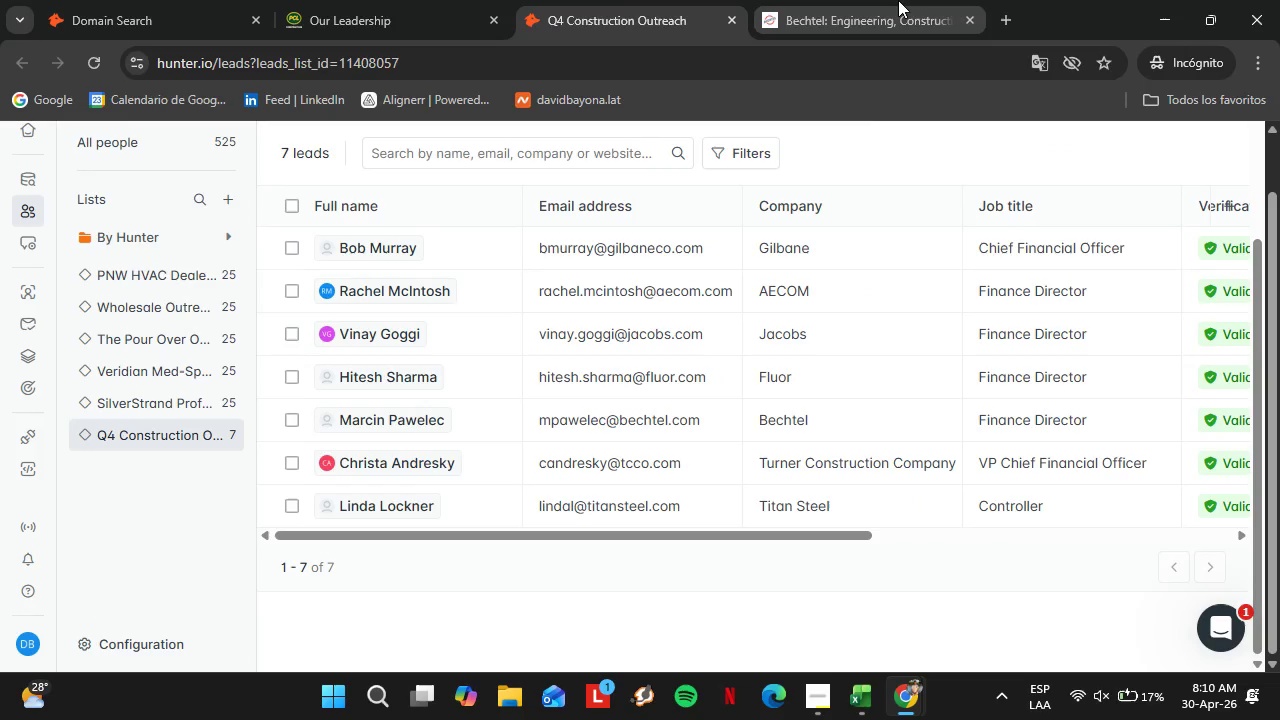 
left_click([898, 0])
 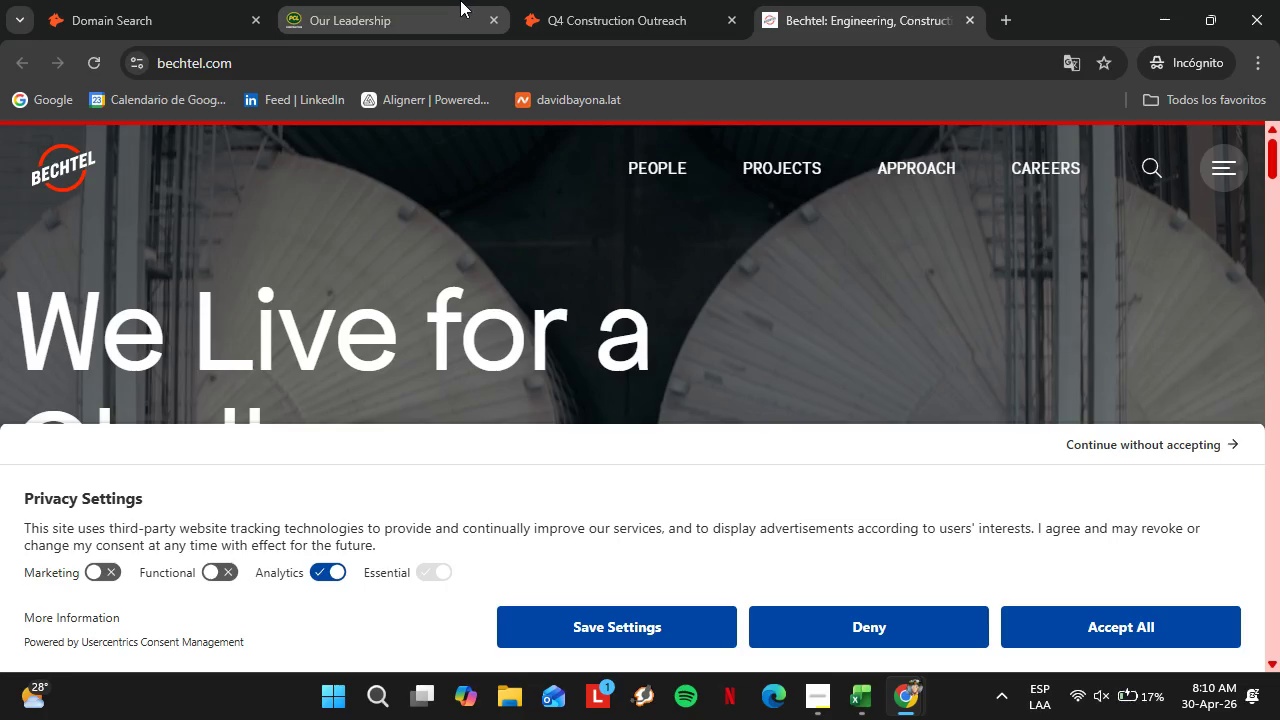 
left_click([460, 0])
 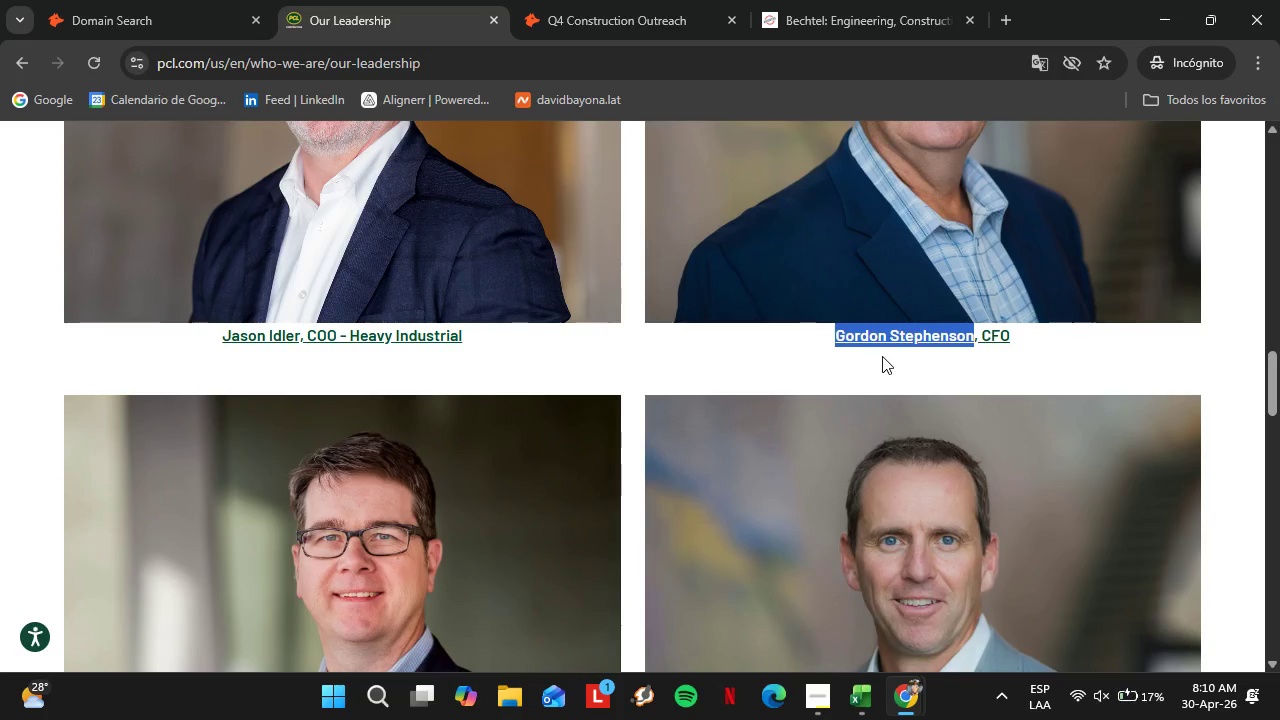 
scroll: coordinate [462, 401], scroll_direction: down, amount: 11.0
 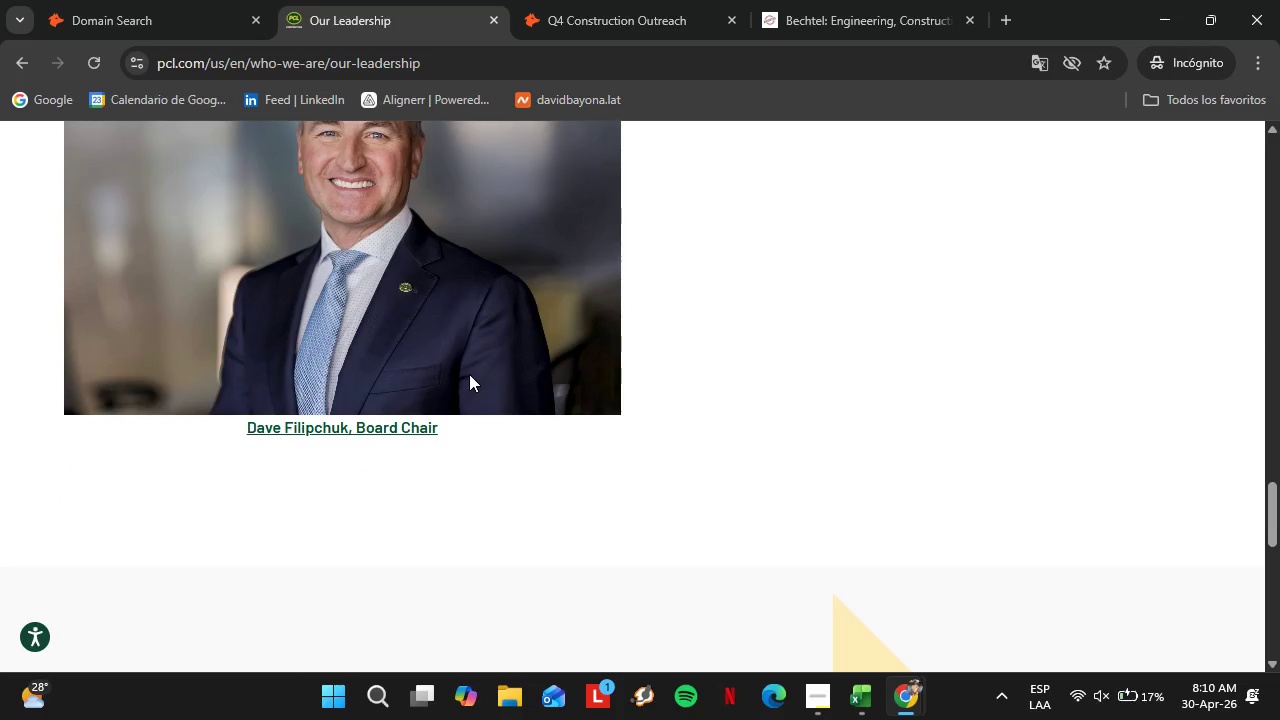 
scroll: coordinate [762, 343], scroll_direction: up, amount: 15.0
 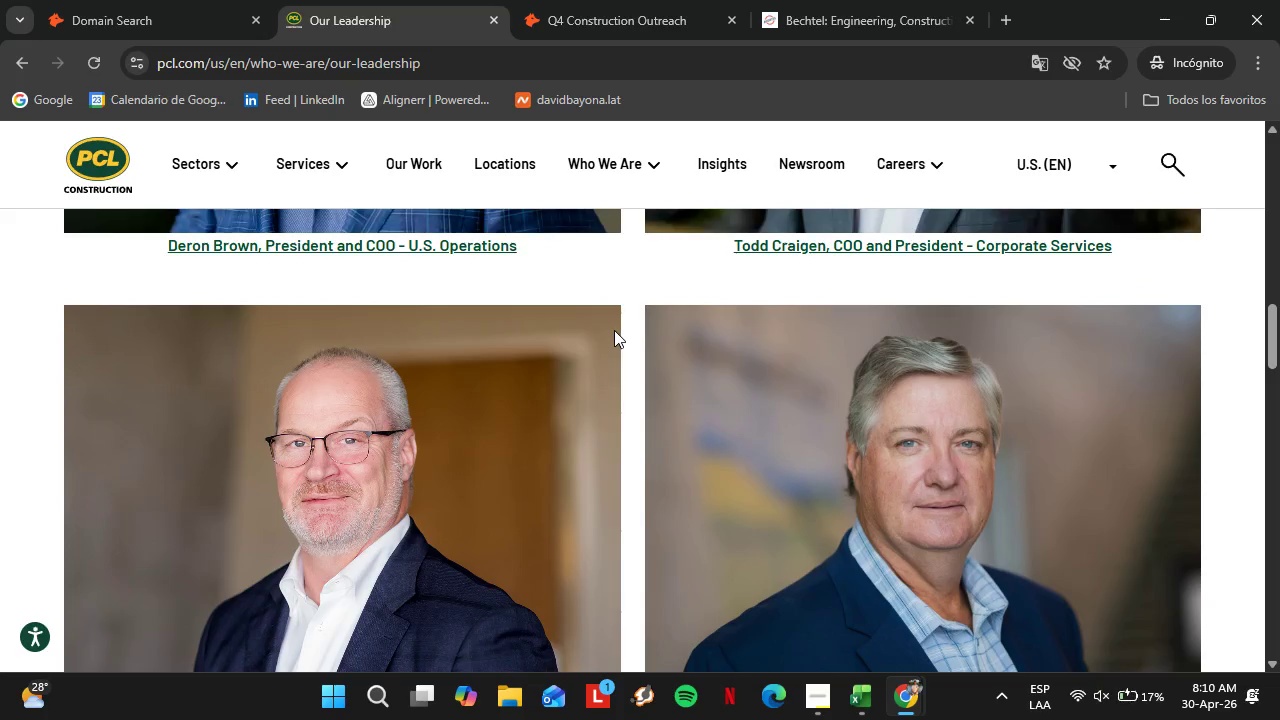 
scroll: coordinate [614, 330], scroll_direction: down, amount: 4.0
 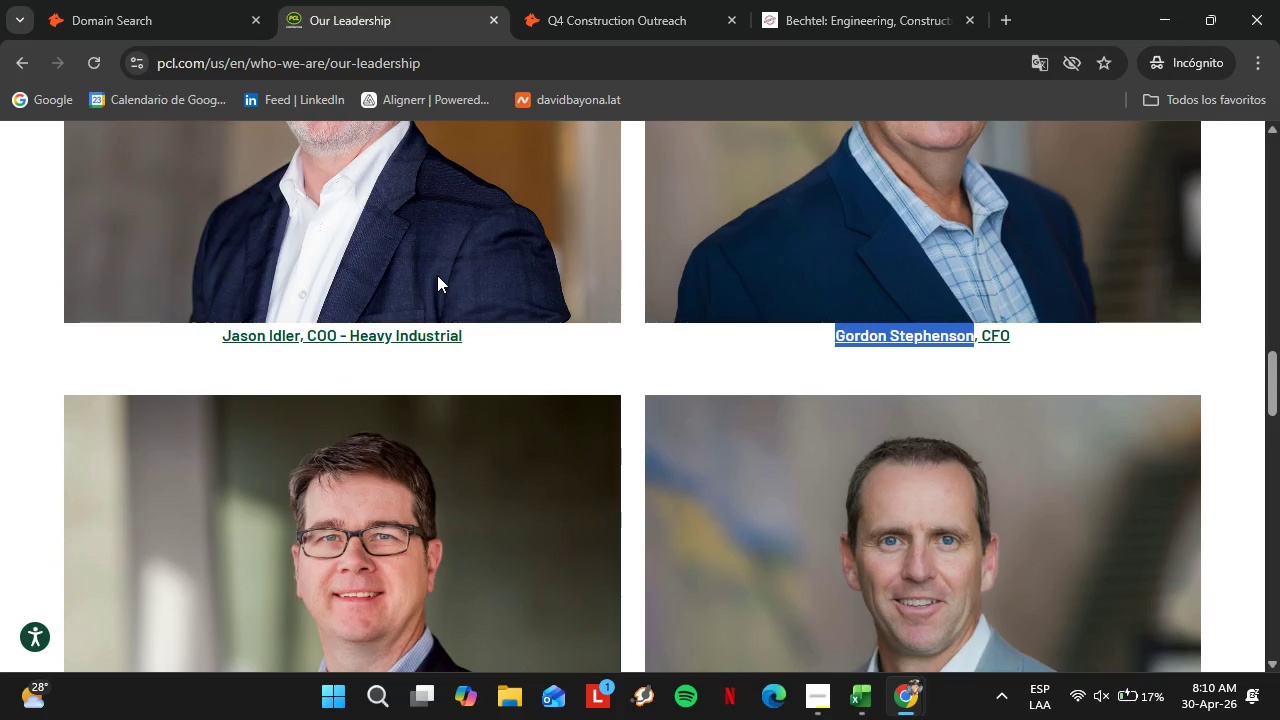 
scroll: coordinate [437, 275], scroll_direction: up, amount: 3.0
 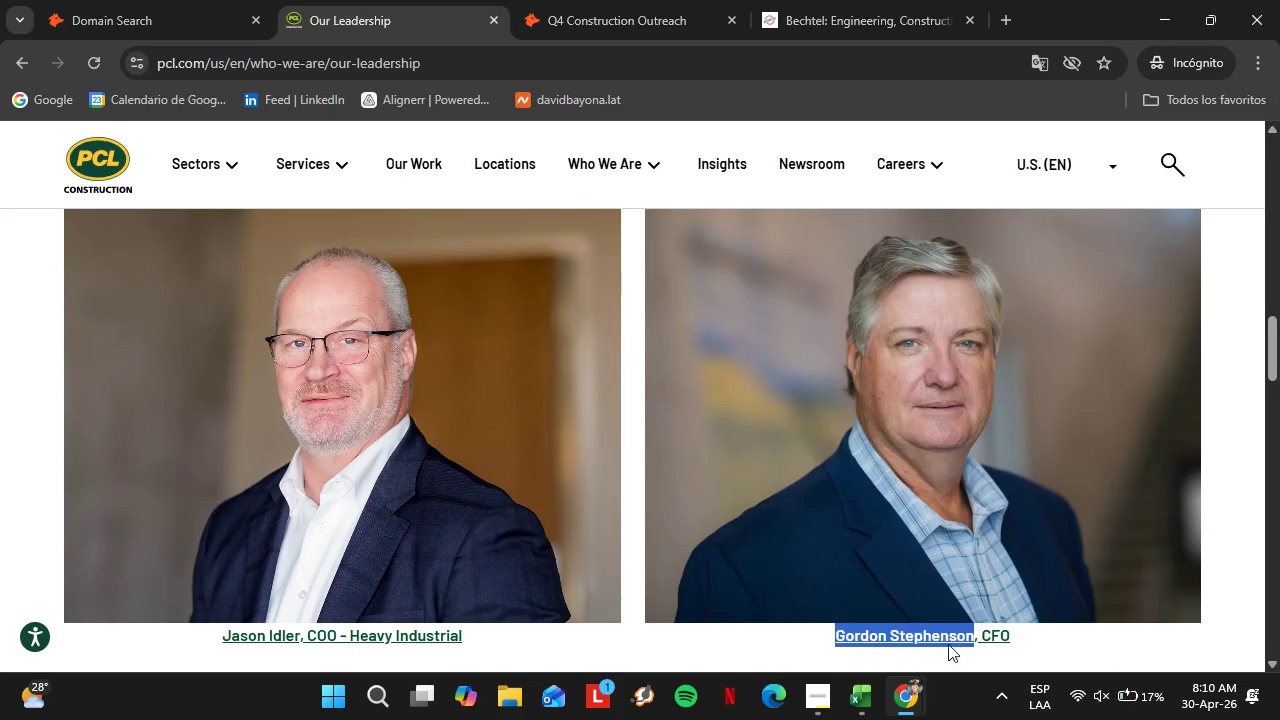 
left_click([923, 638])
 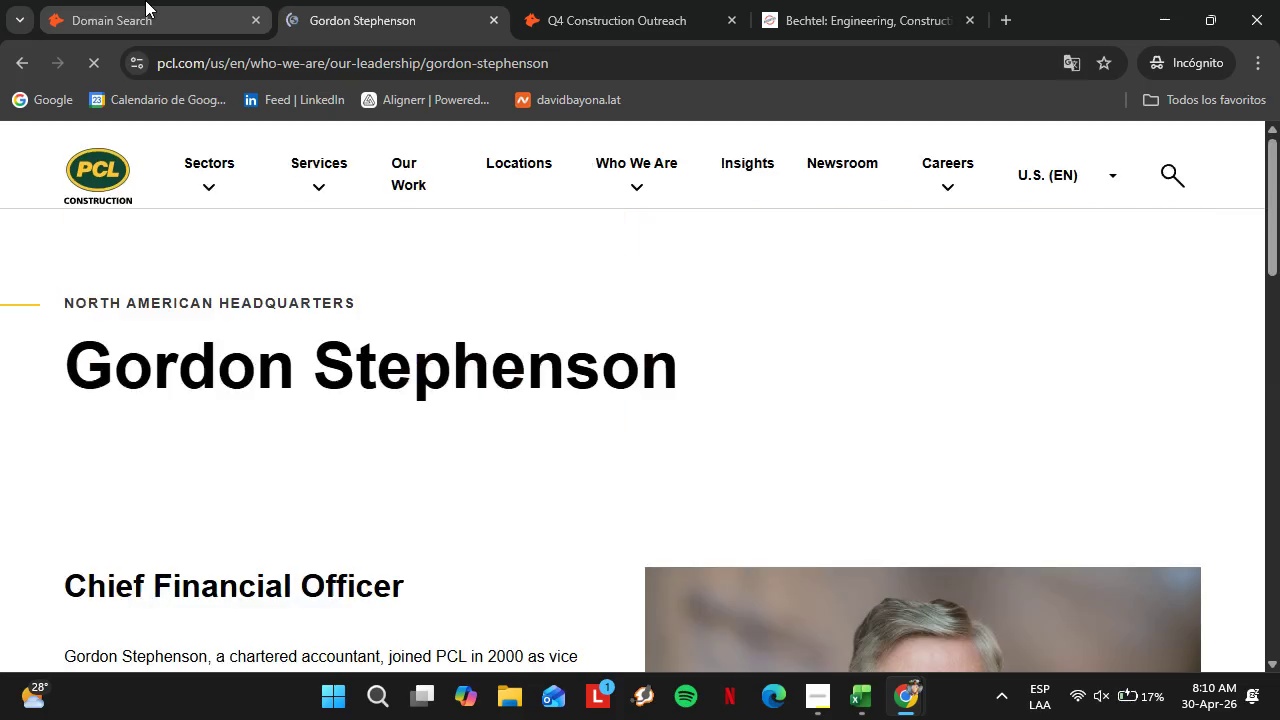 
scroll: coordinate [242, 399], scroll_direction: down, amount: 9.0
 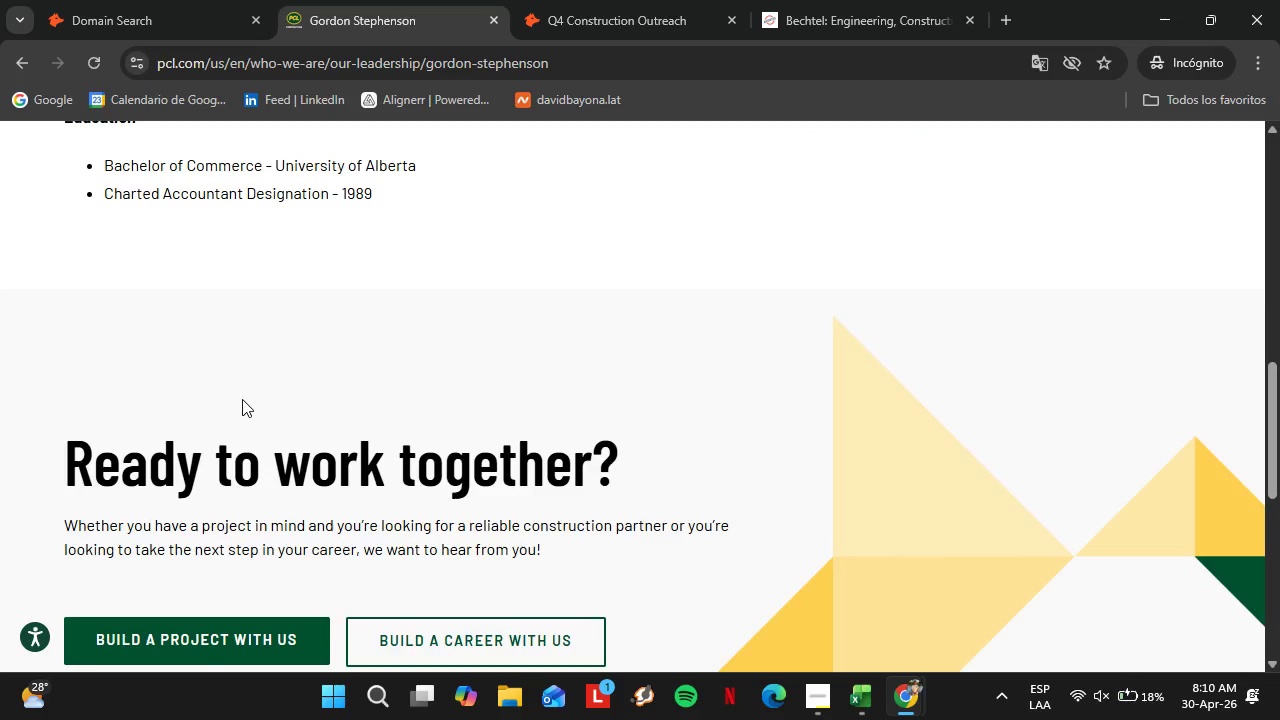 
scroll: coordinate [240, 353], scroll_direction: up, amount: 9.0
 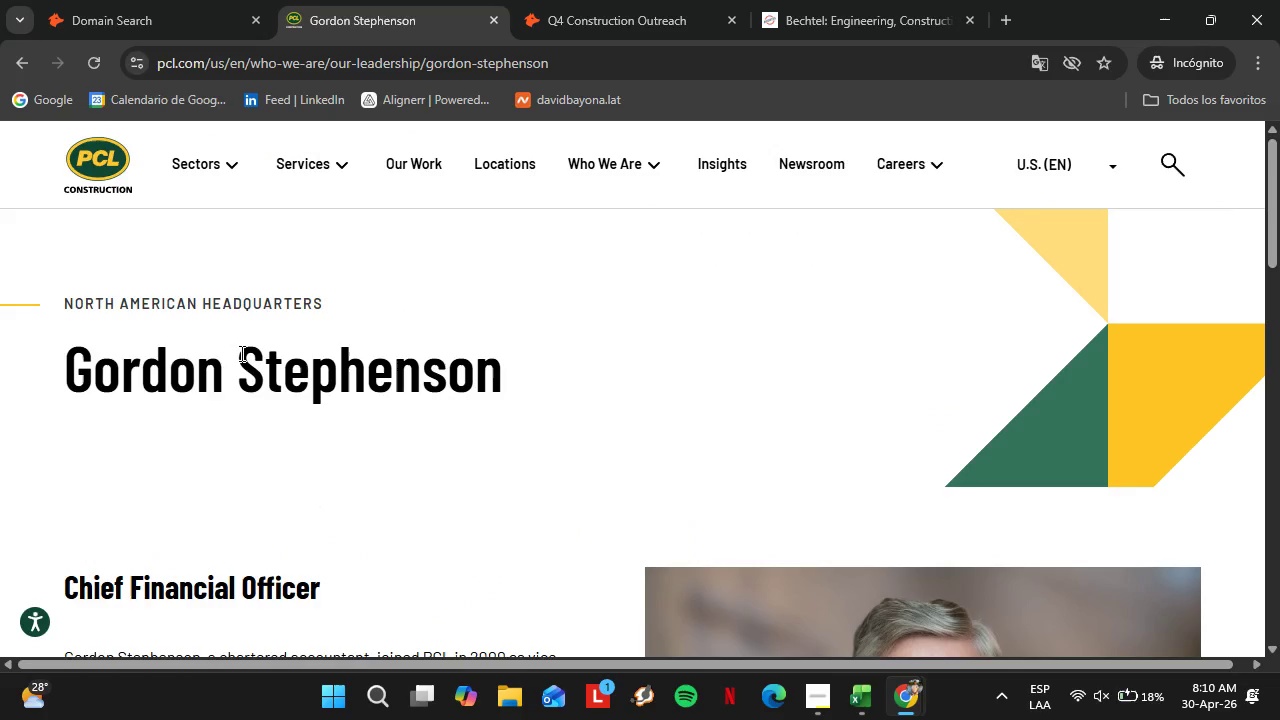 
scroll: coordinate [240, 353], scroll_direction: down, amount: 1.0
 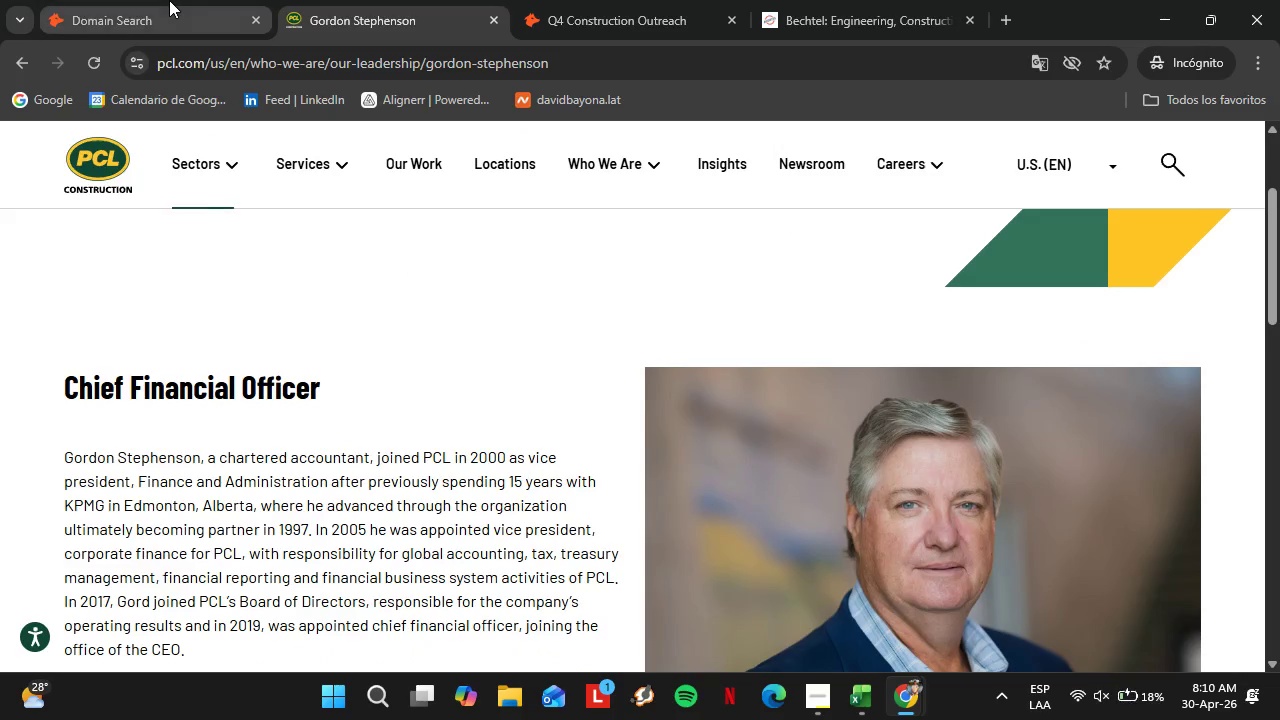 
left_click([169, 0])
 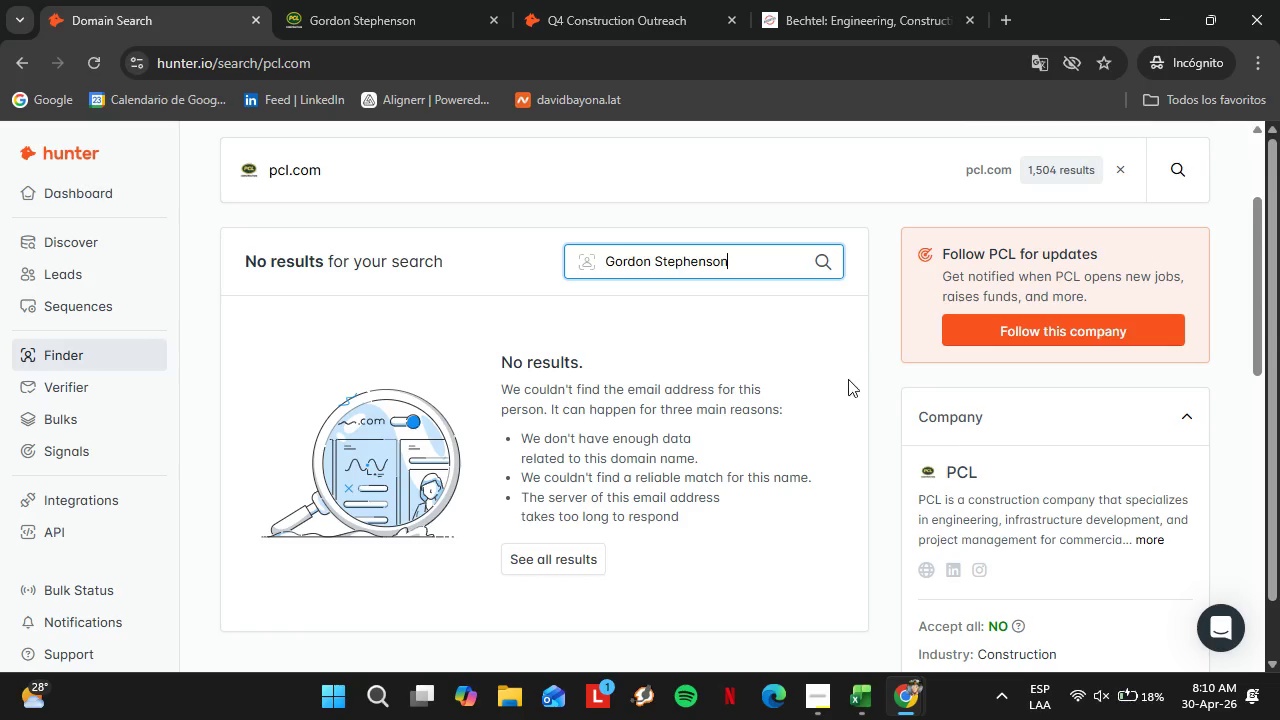 
left_click_drag(start_coordinate=[746, 256], to_coordinate=[517, 245])
 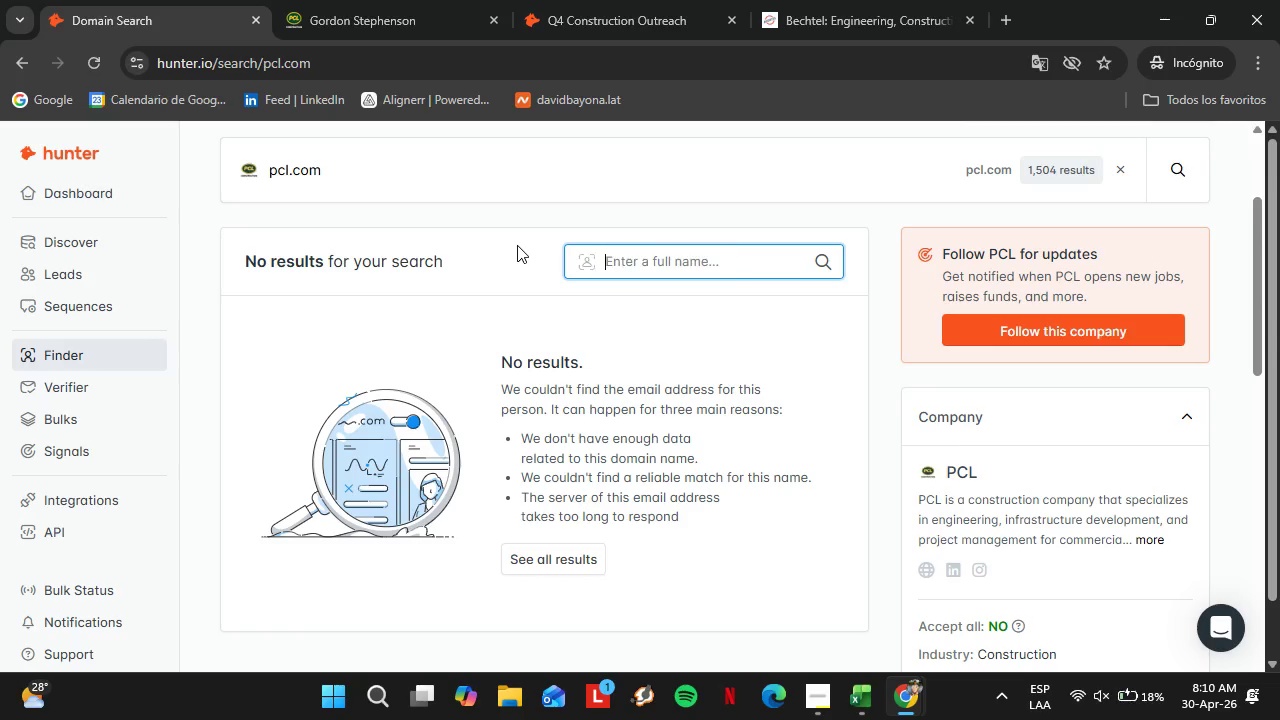 
key(Backspace)
 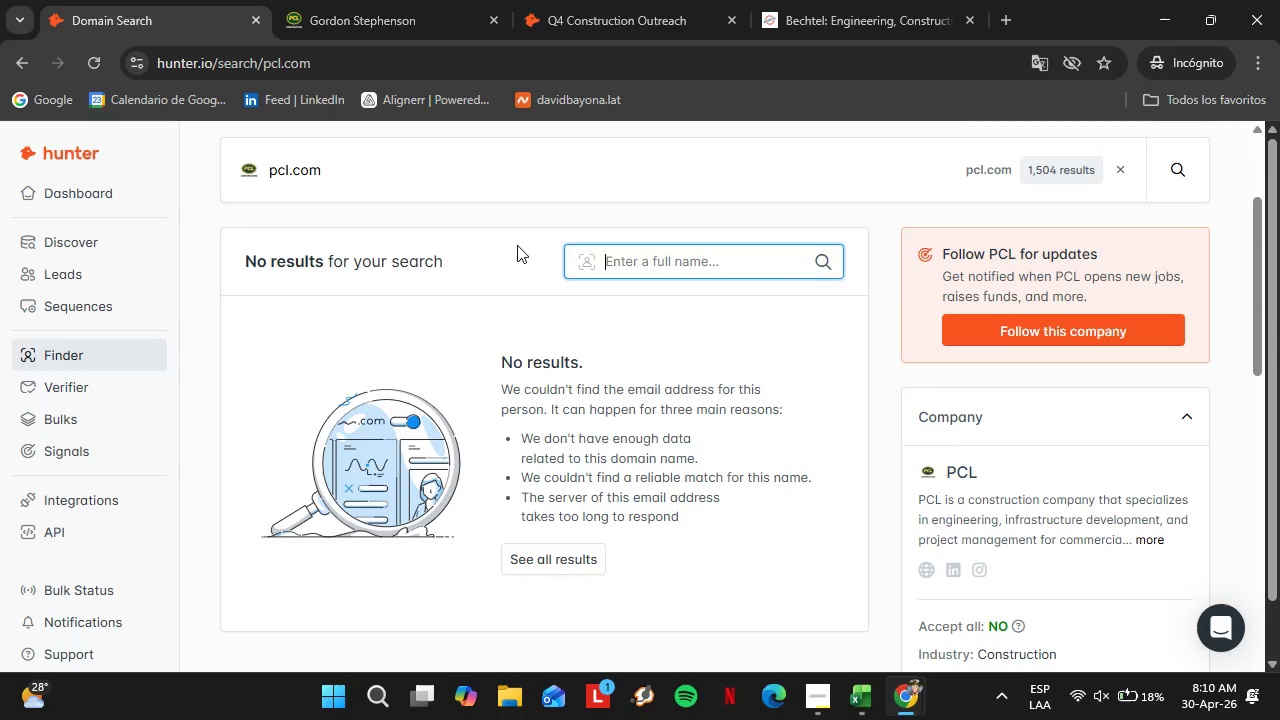 
key(Enter)
 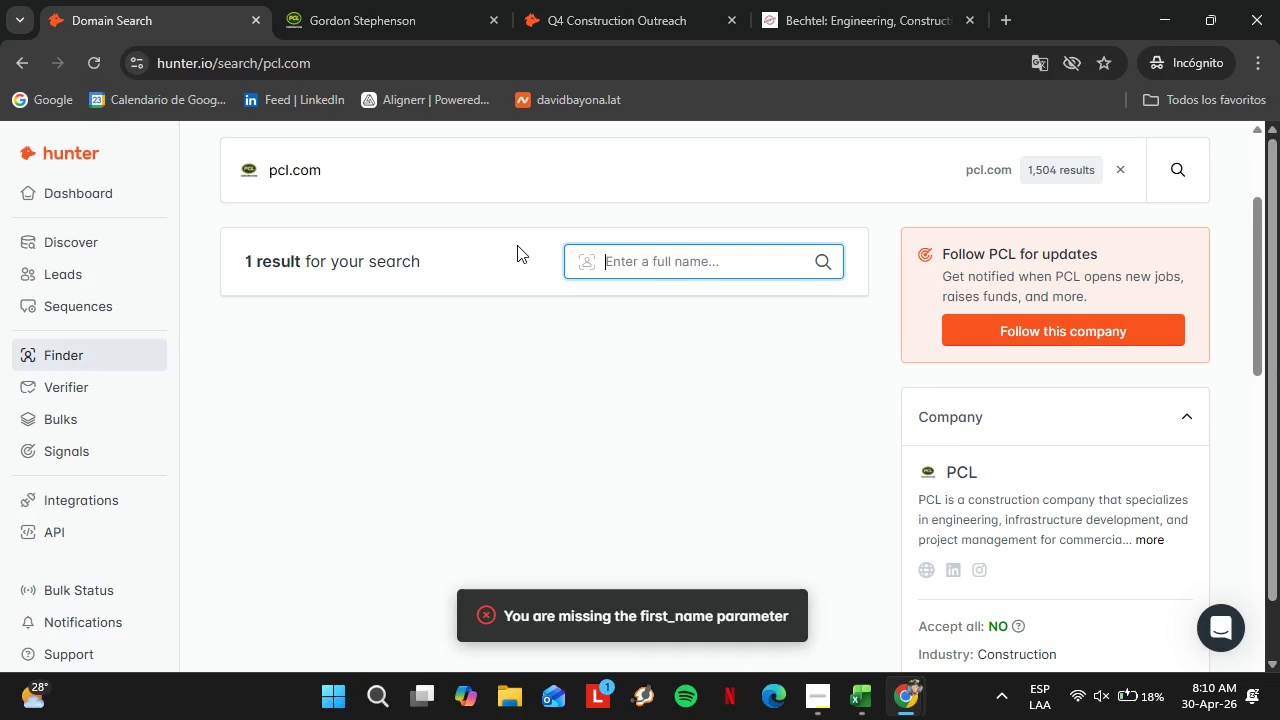 
wait(9.22)
 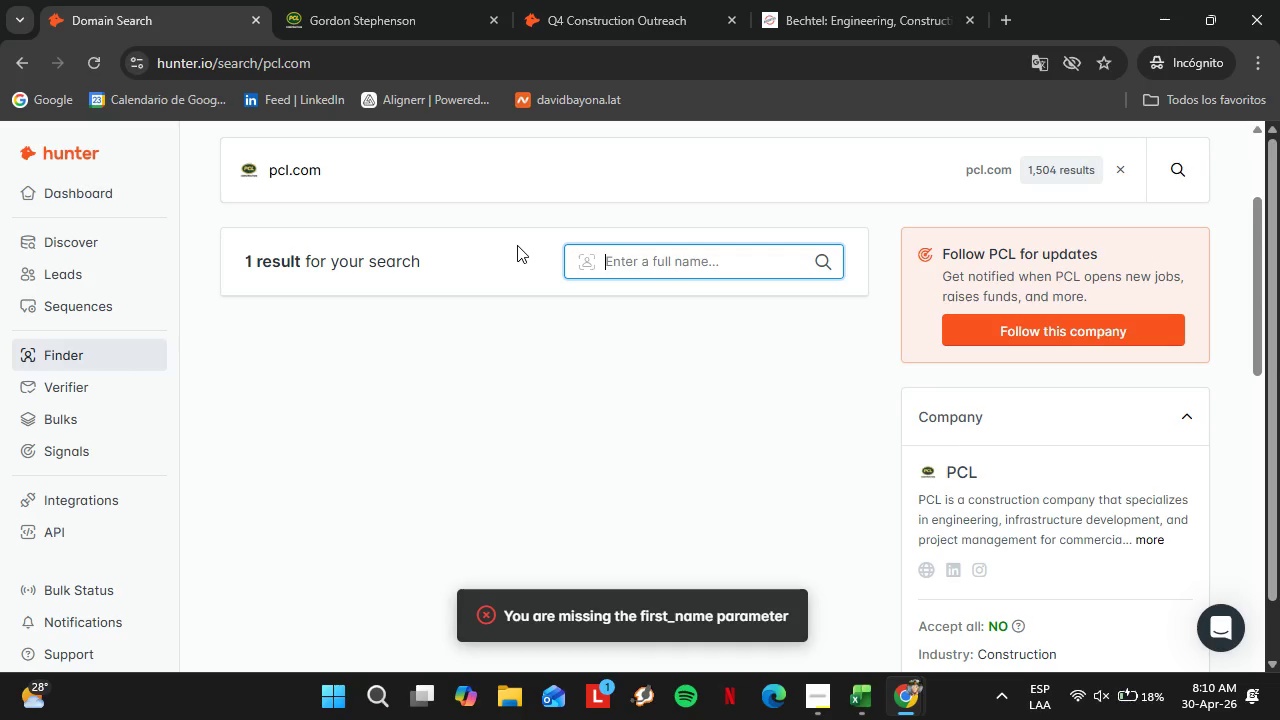 
left_click([1172, 171])
 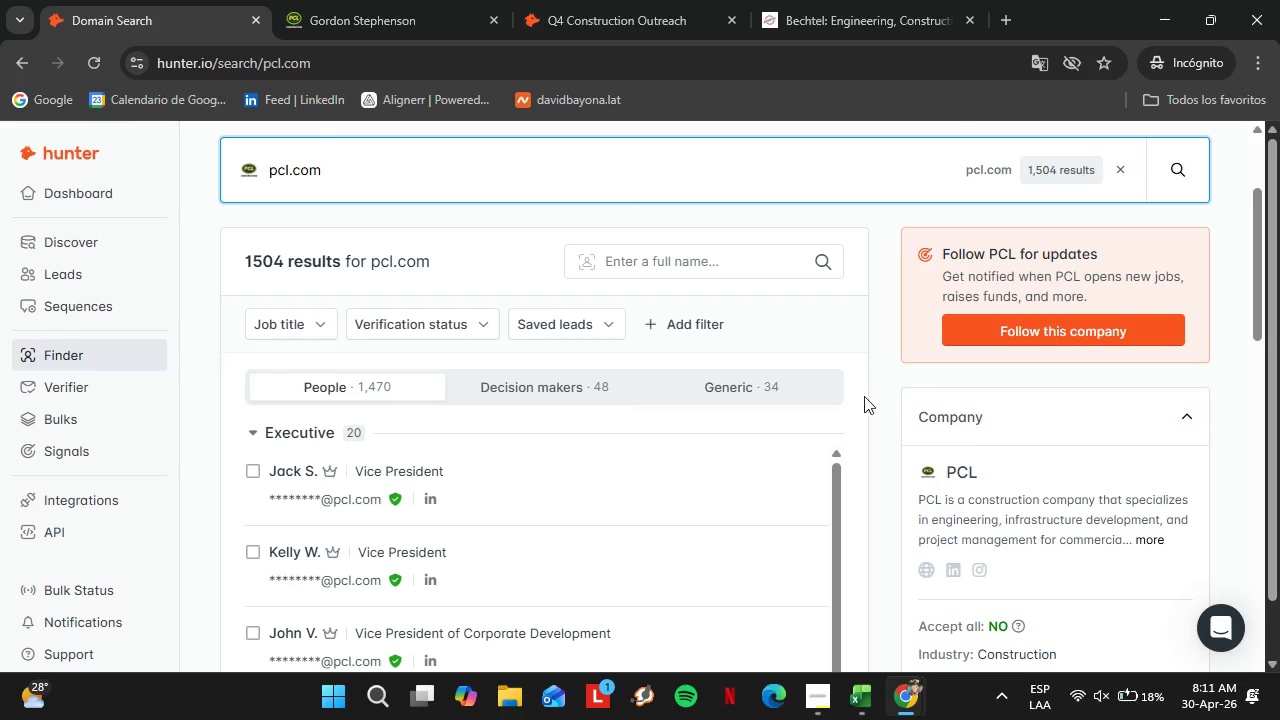 
wait(19.05)
 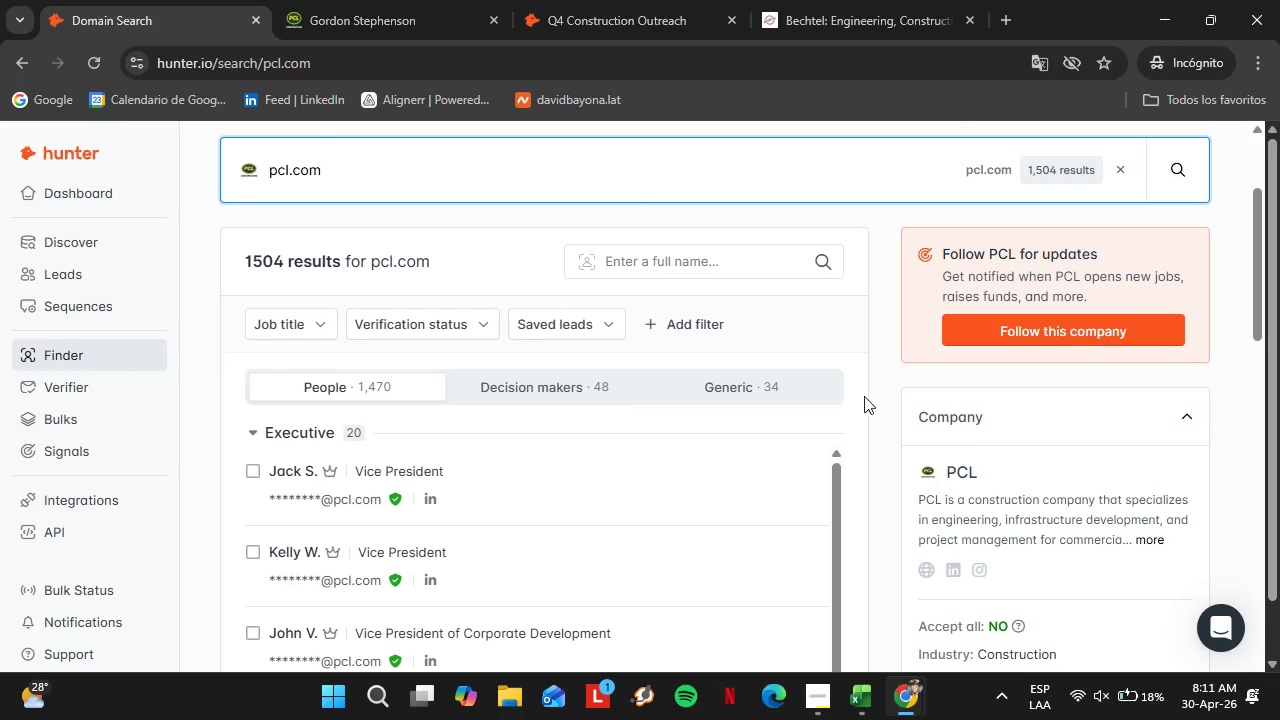 
scroll: coordinate [559, 412], scroll_direction: down, amount: 1.0
 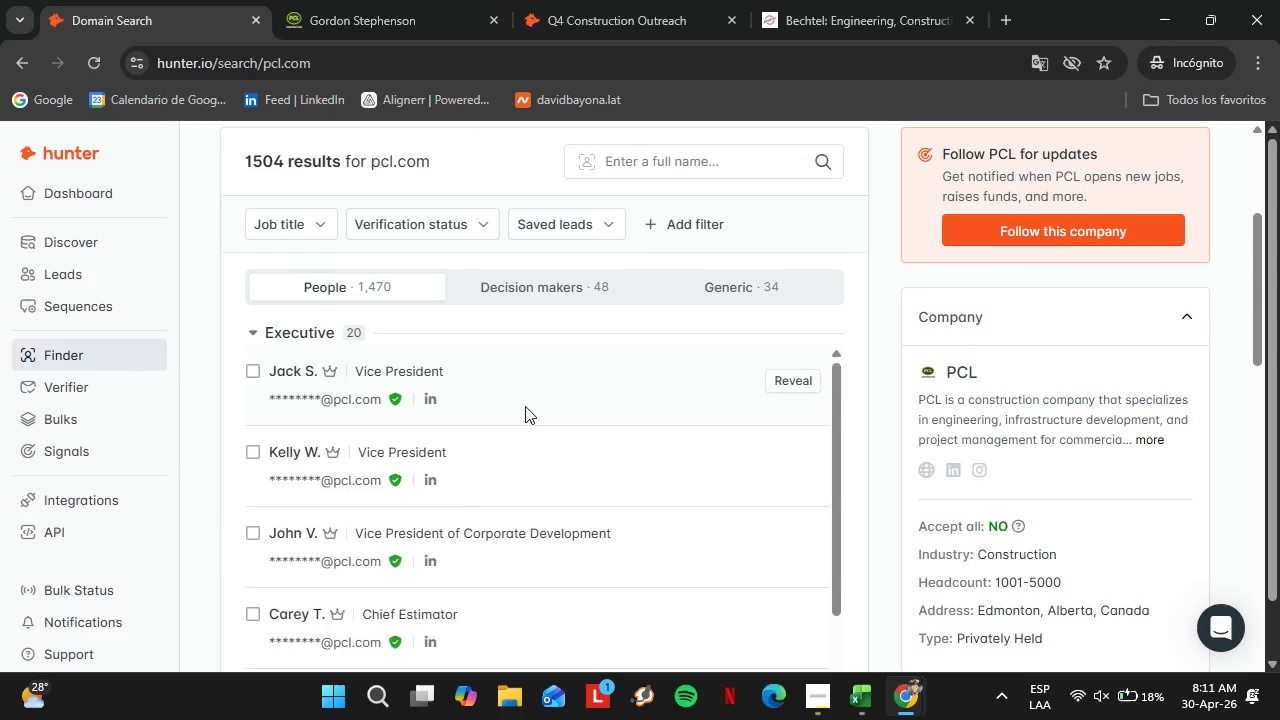 
scroll: coordinate [513, 404], scroll_direction: up, amount: 2.0
 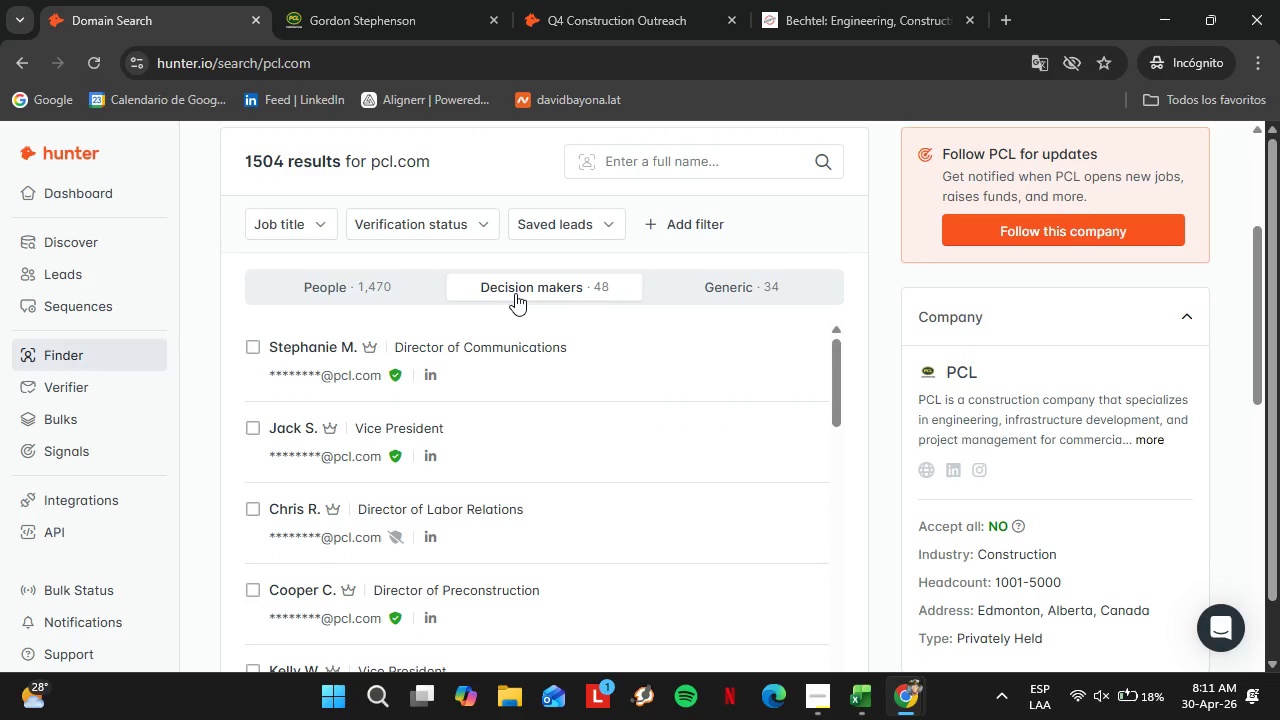 
wait(15.16)
 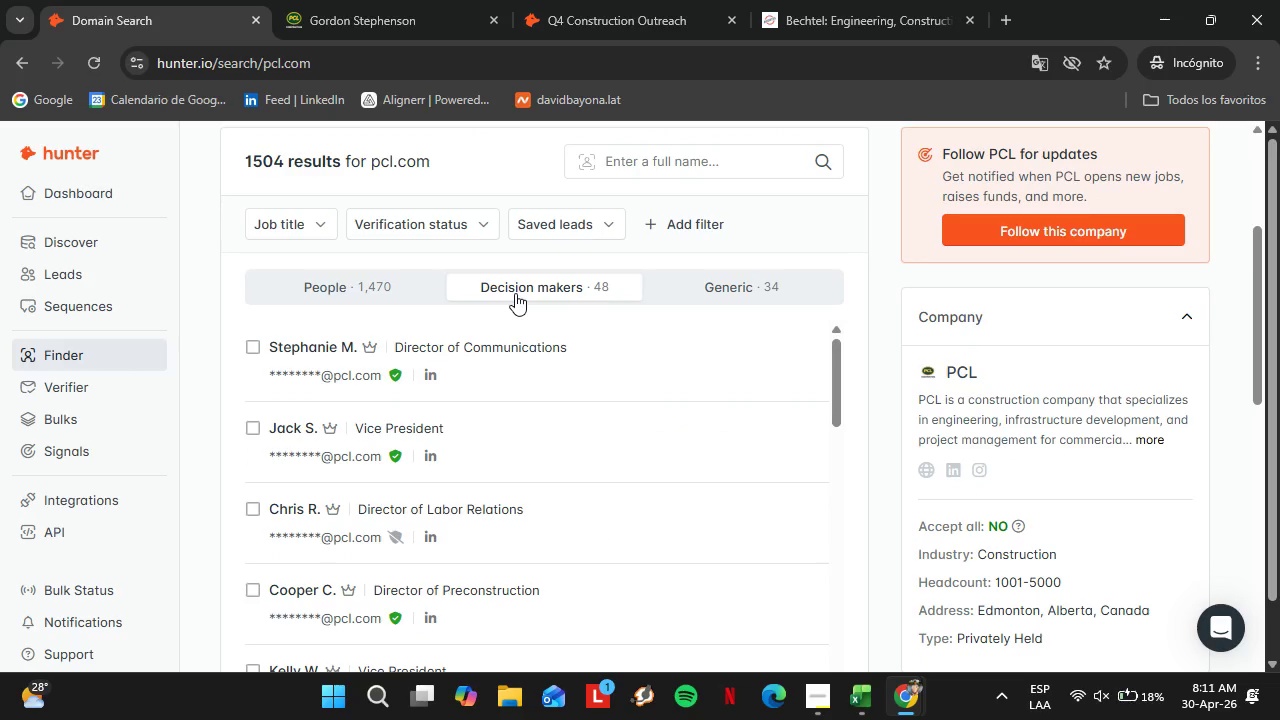 
scroll: coordinate [622, 359], scroll_direction: down, amount: 7.0
 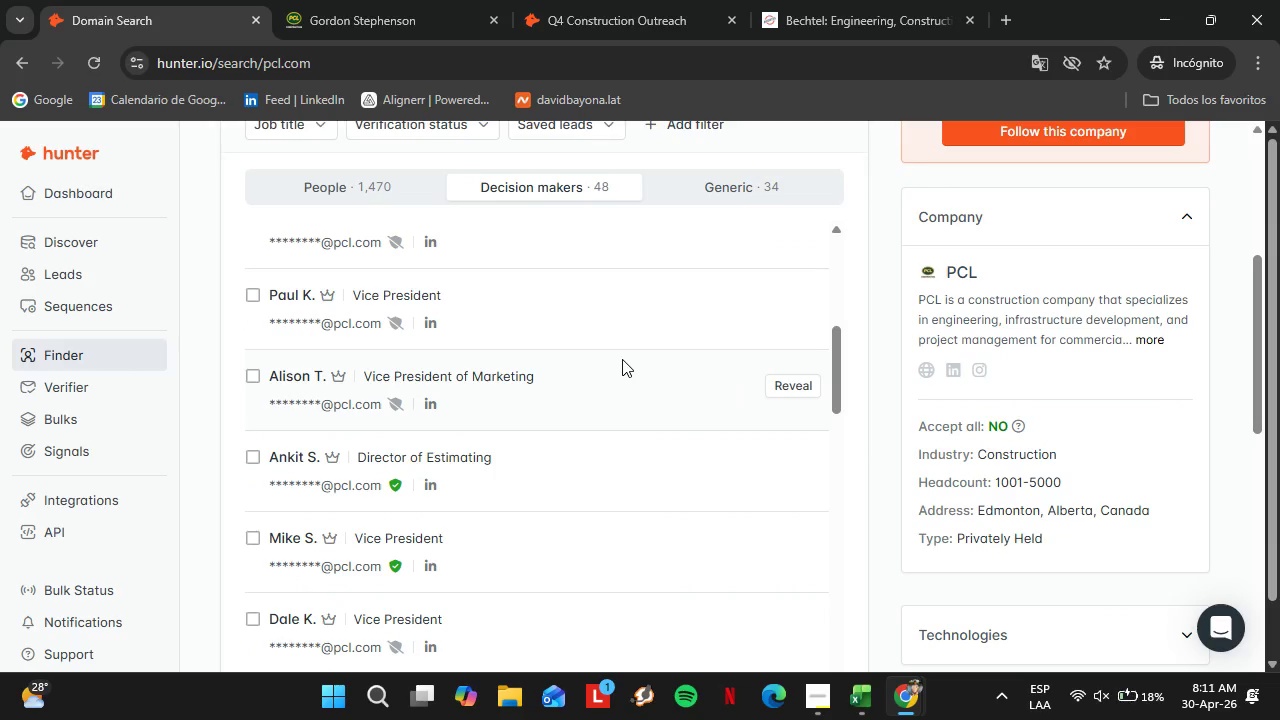 
scroll: coordinate [697, 370], scroll_direction: down, amount: 8.0
 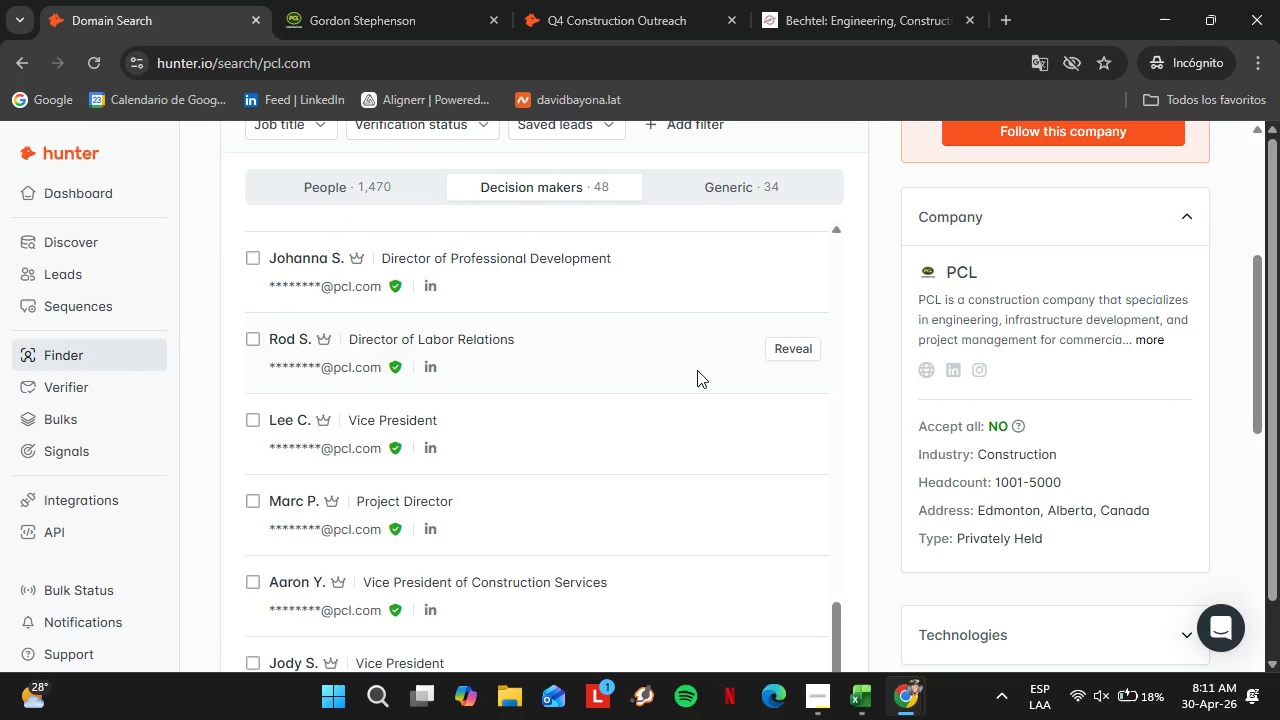 
scroll: coordinate [697, 370], scroll_direction: down, amount: 10.0
 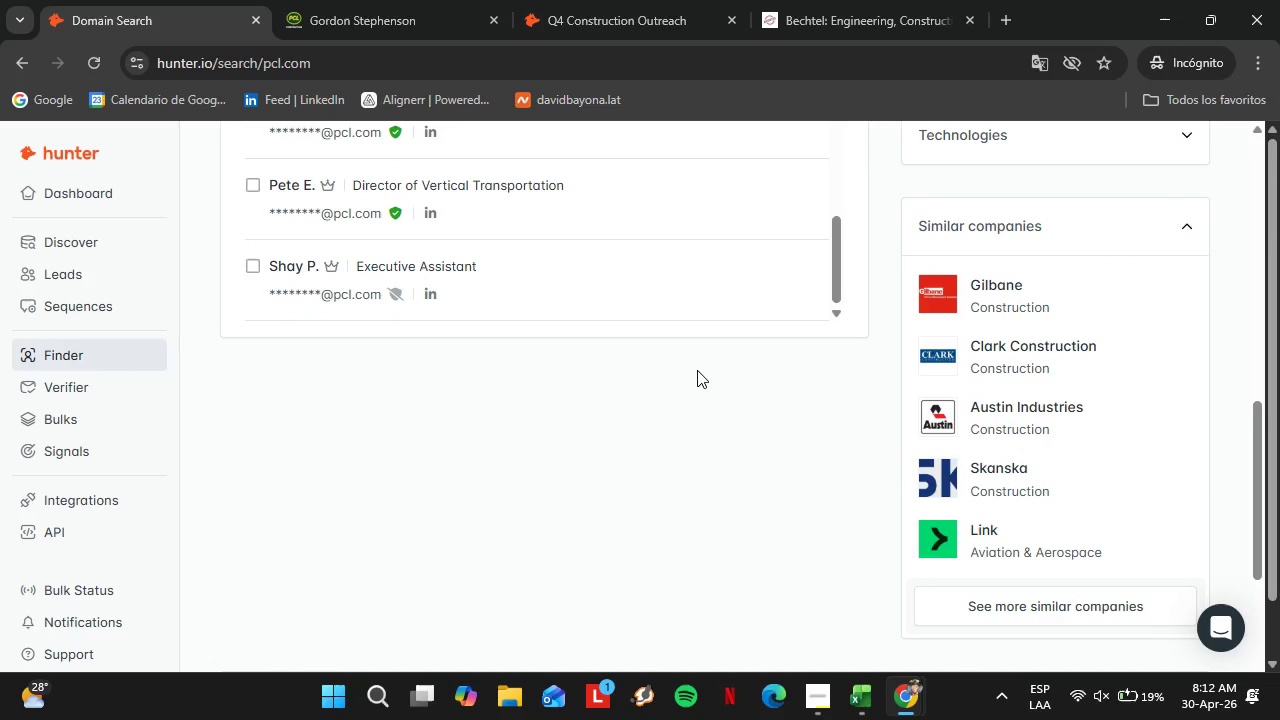 
scroll: coordinate [697, 370], scroll_direction: down, amount: 2.0
 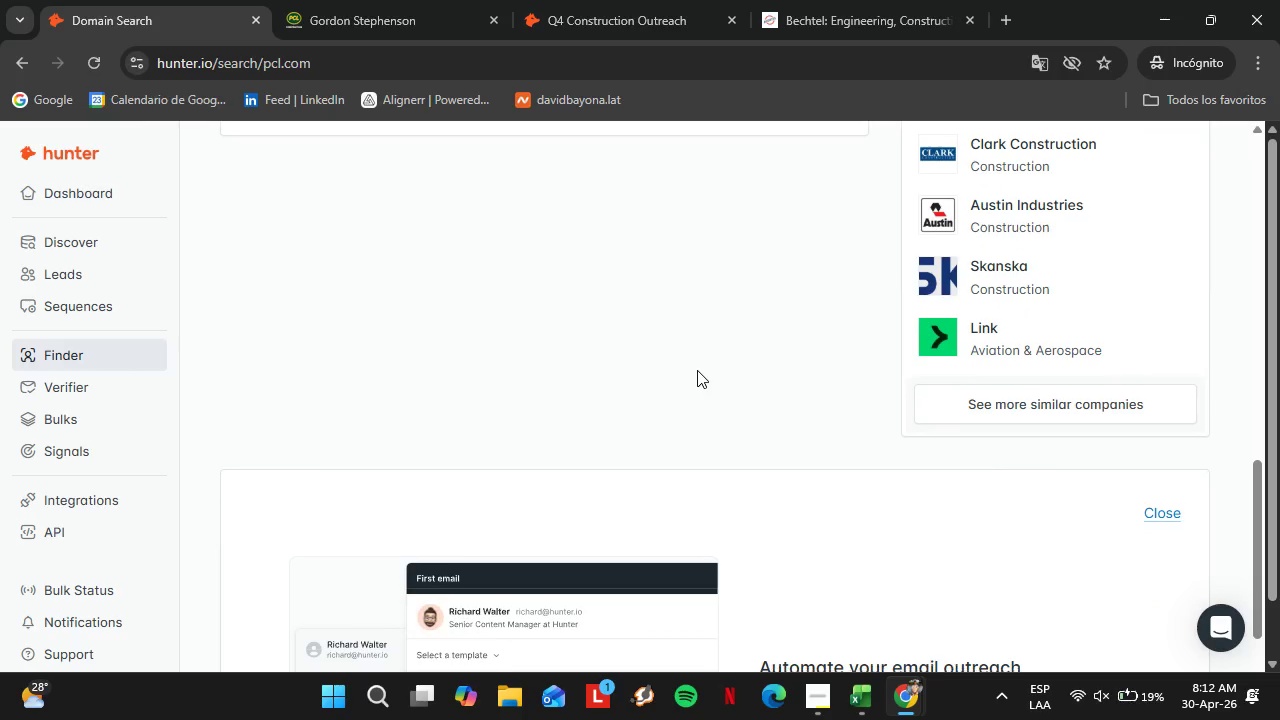 
scroll: coordinate [697, 370], scroll_direction: up, amount: 6.0
 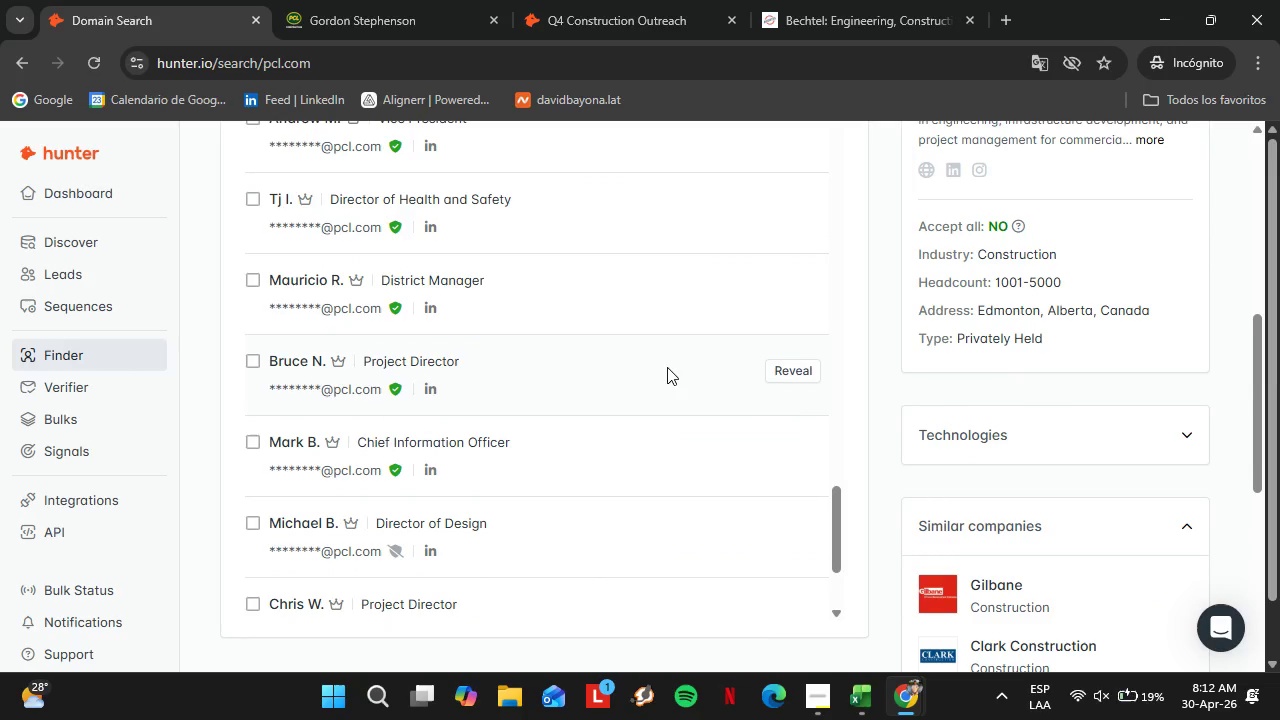 
scroll: coordinate [541, 363], scroll_direction: down, amount: 5.0
 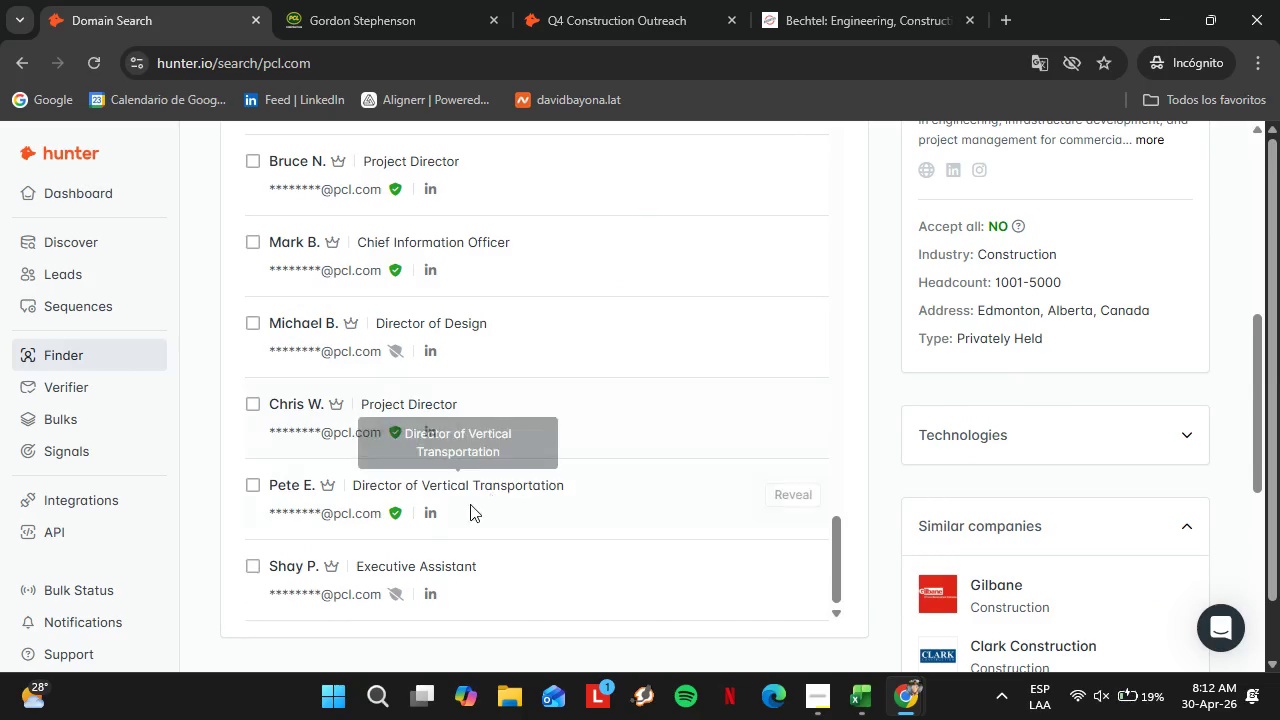 
scroll: coordinate [312, 405], scroll_direction: up, amount: 15.0
 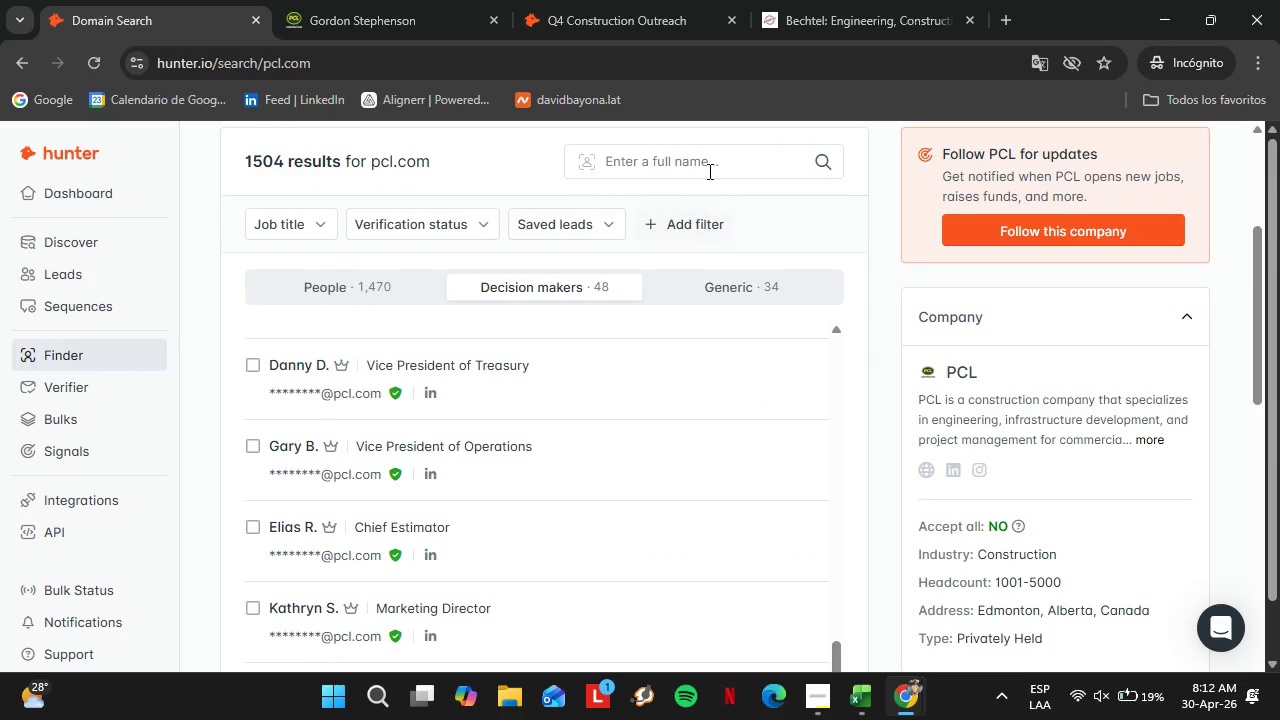 
left_click([708, 169])
 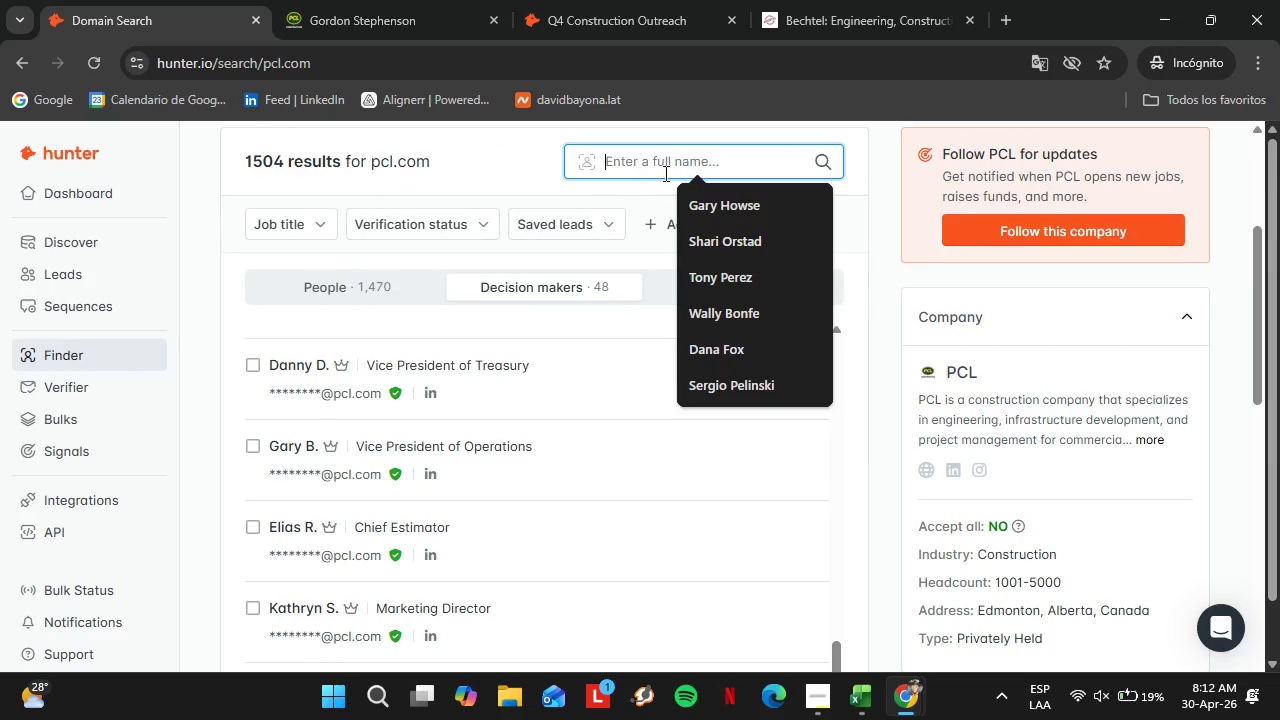 
left_click([489, 154])
 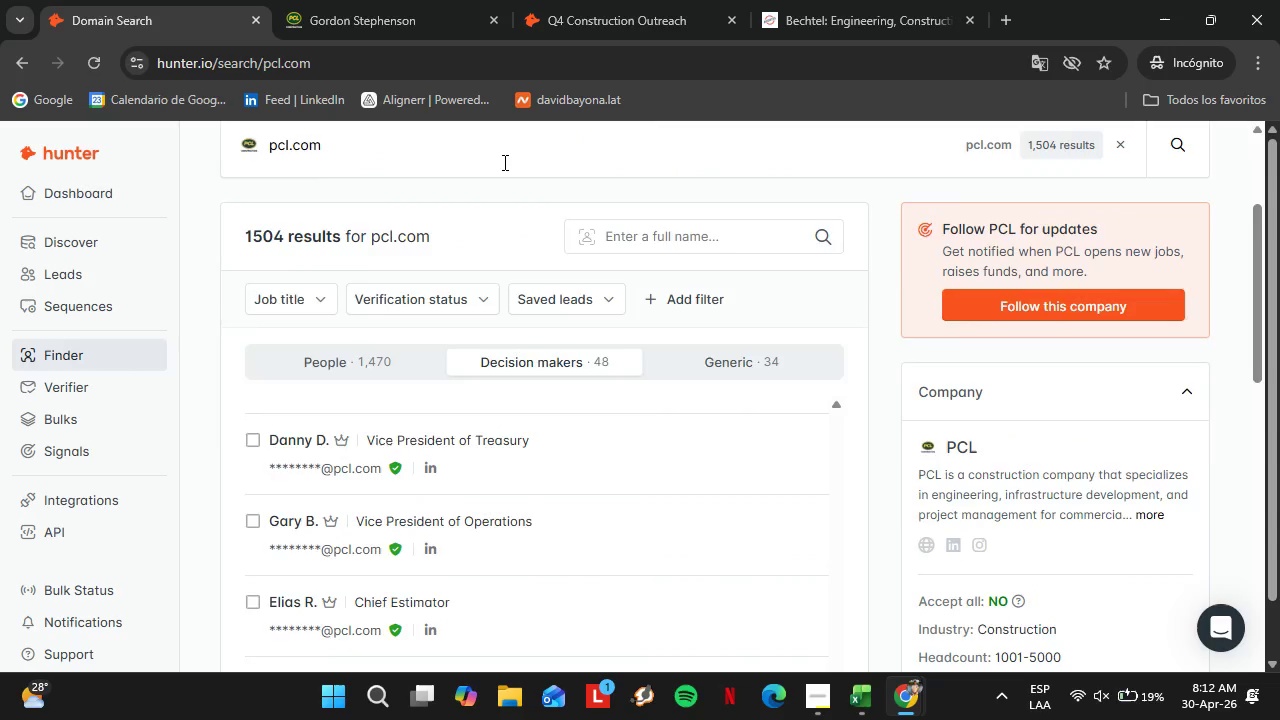 
scroll: coordinate [506, 169], scroll_direction: up, amount: 3.0
 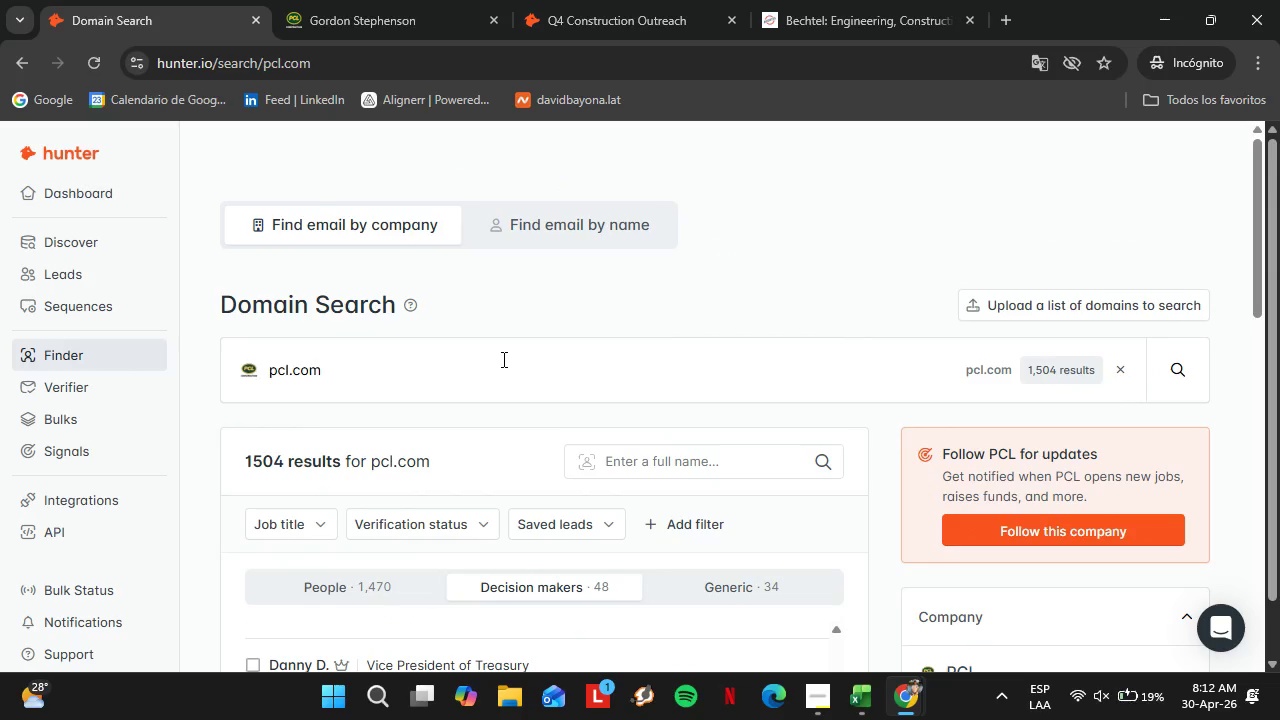 
double_click([502, 359])
 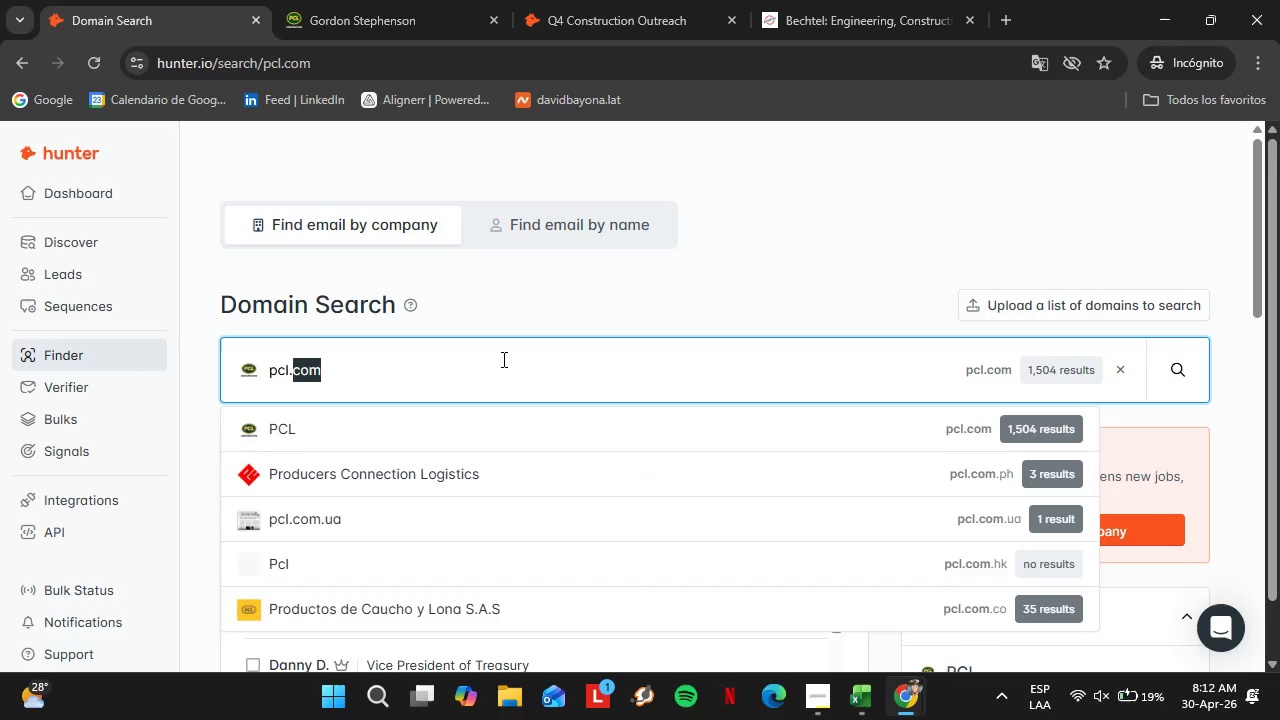 
triple_click([502, 359])
 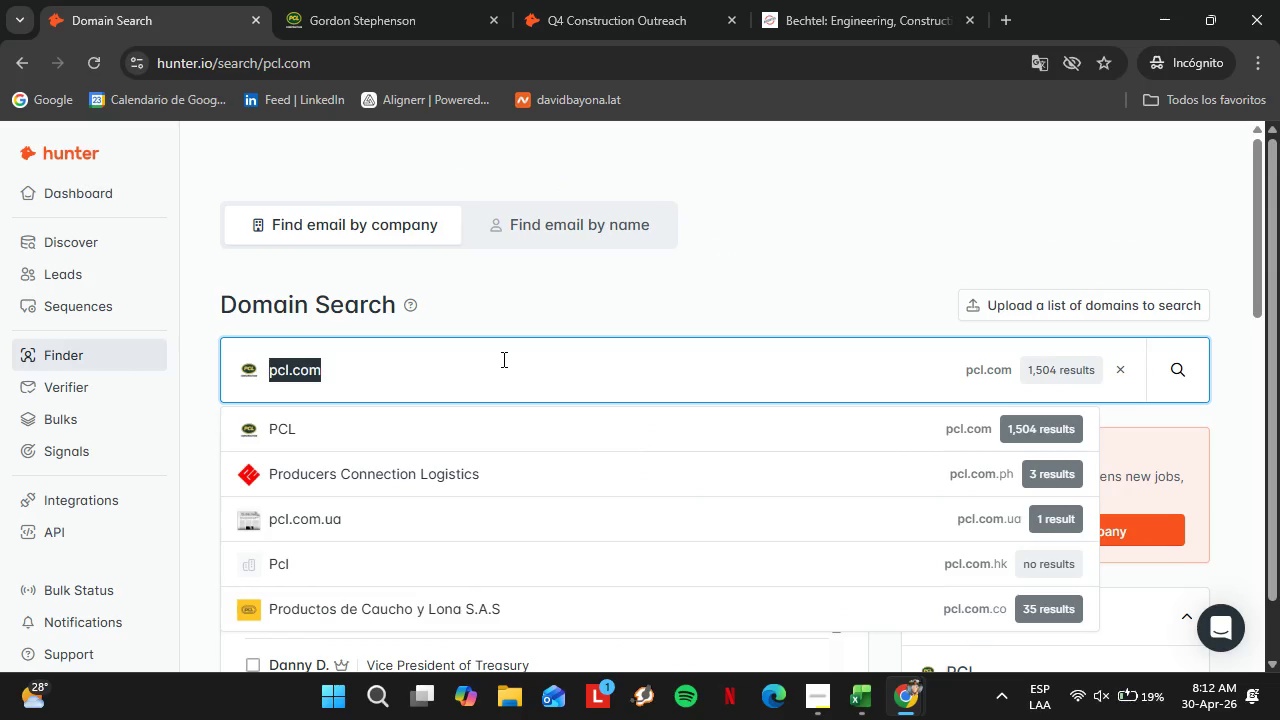 
type(walshgroup)
 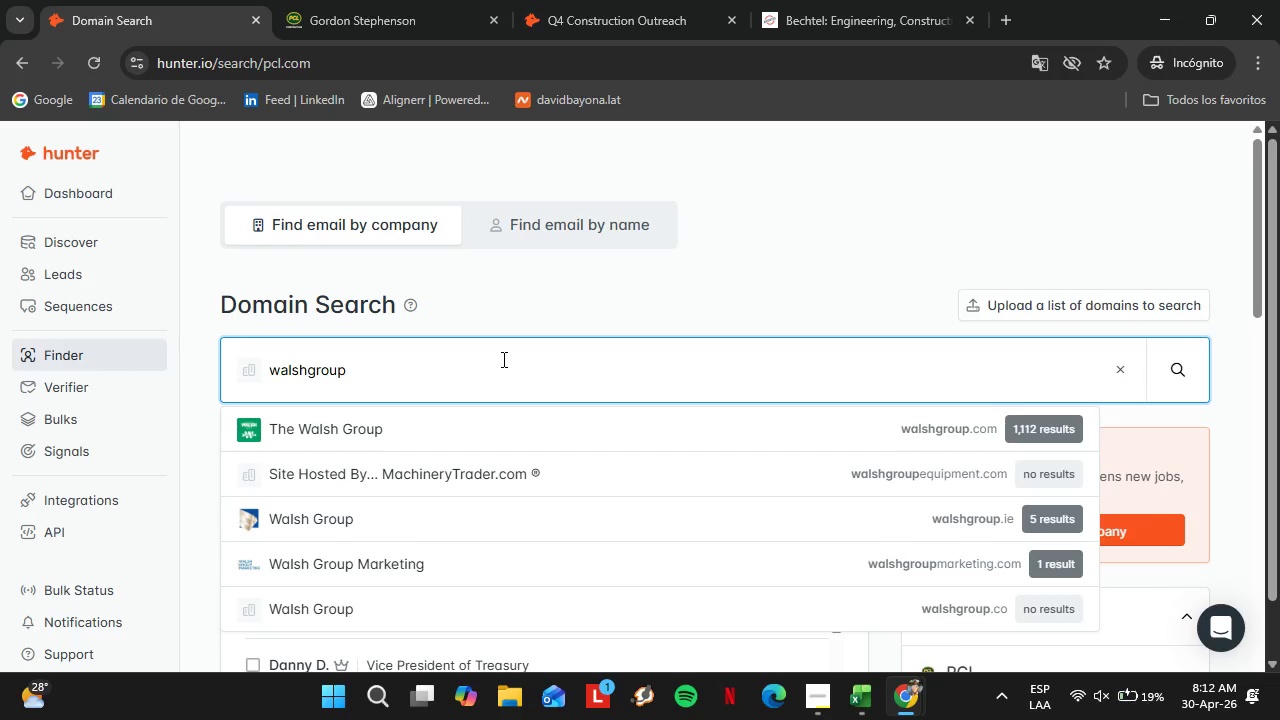 
left_click([502, 359])
 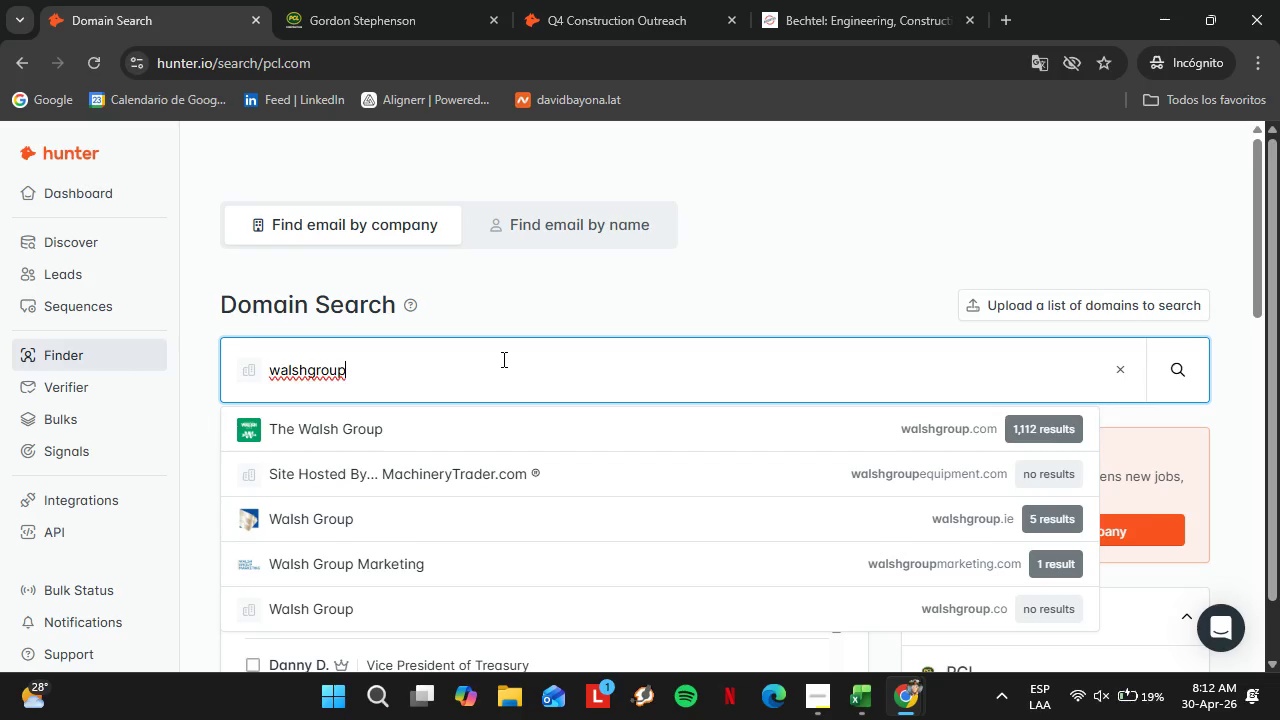 
key(ArrowDown)
 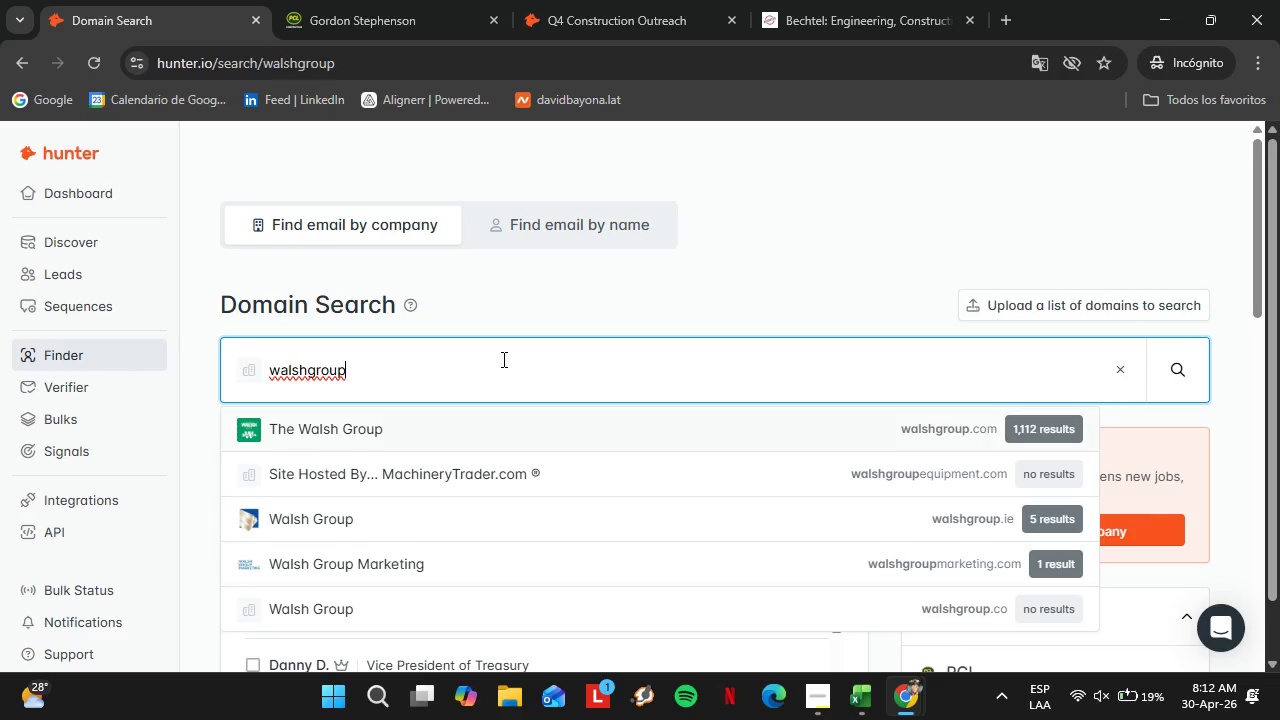 
key(Enter)
 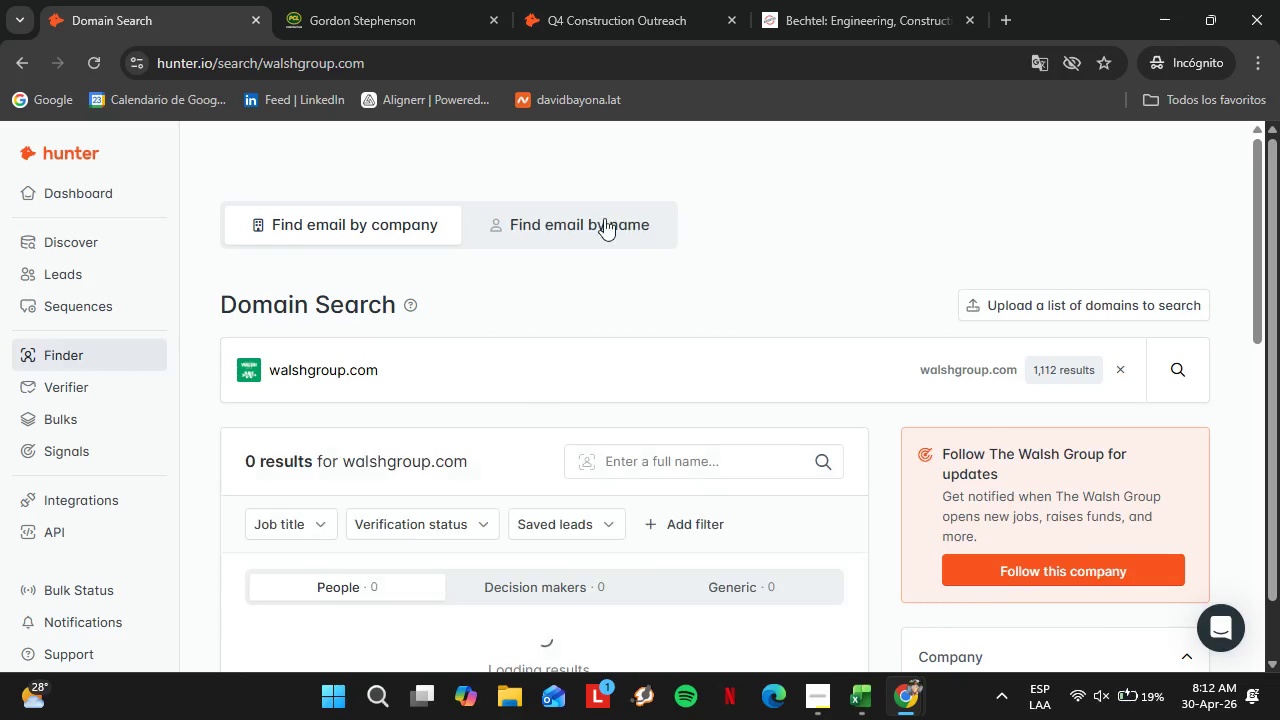 
scroll: coordinate [817, 444], scroll_direction: down, amount: 5.0
 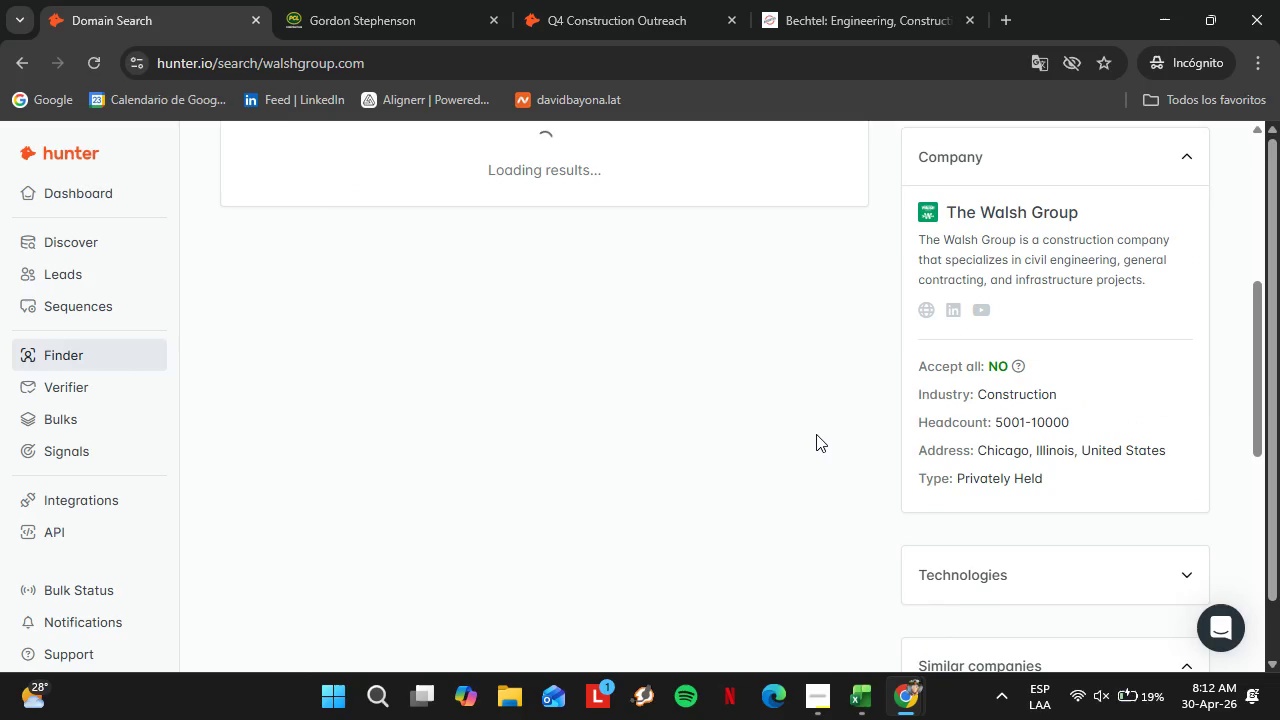 
scroll: coordinate [816, 434], scroll_direction: up, amount: 1.0
 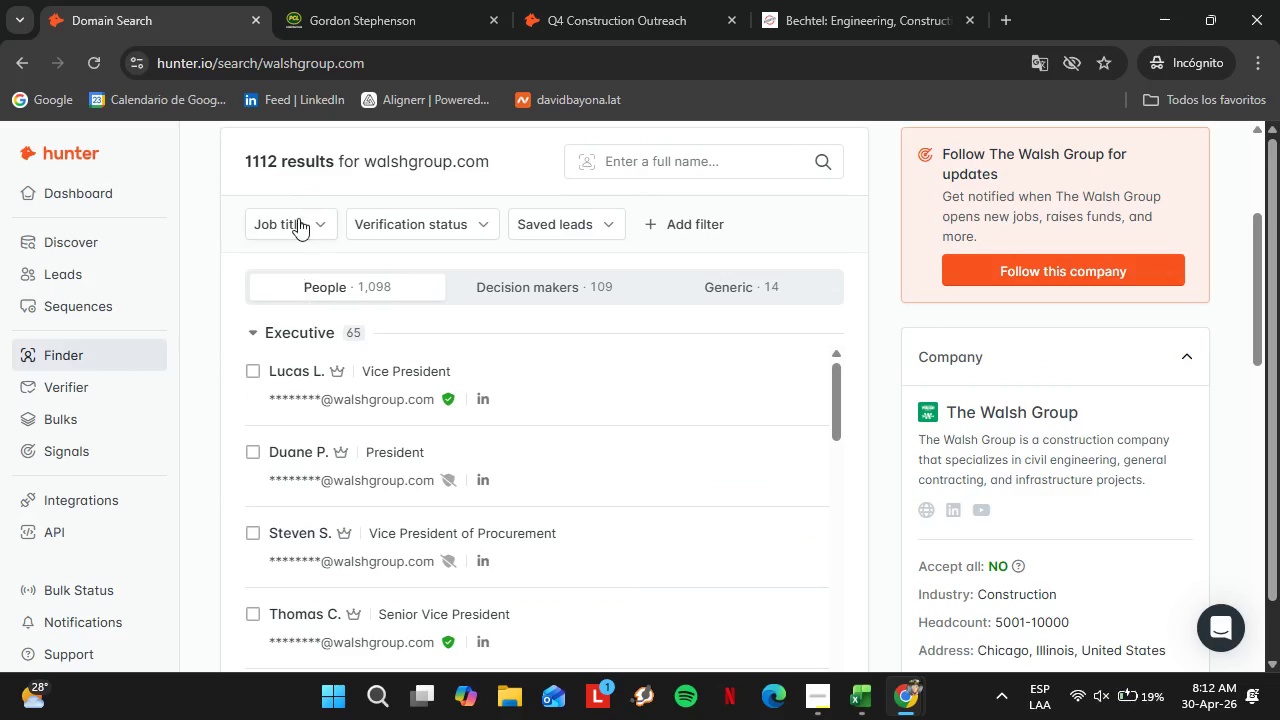 
left_click([326, 215])
 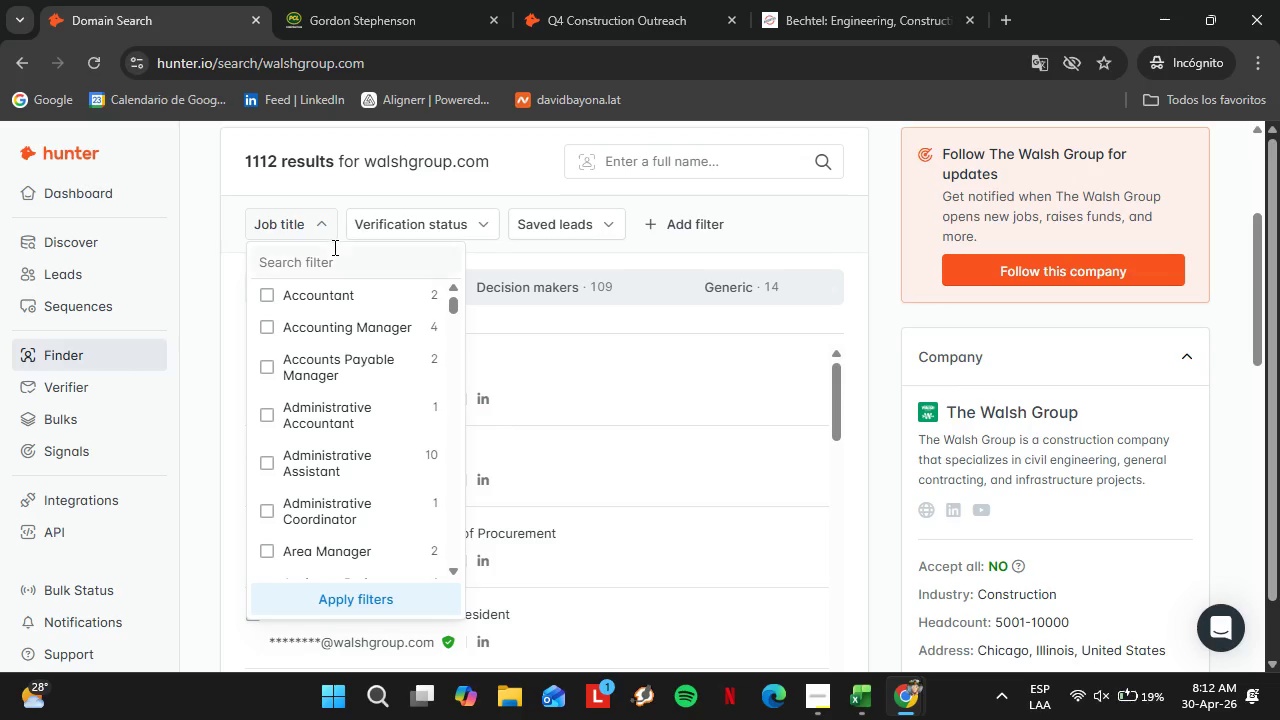 
left_click([333, 247])
 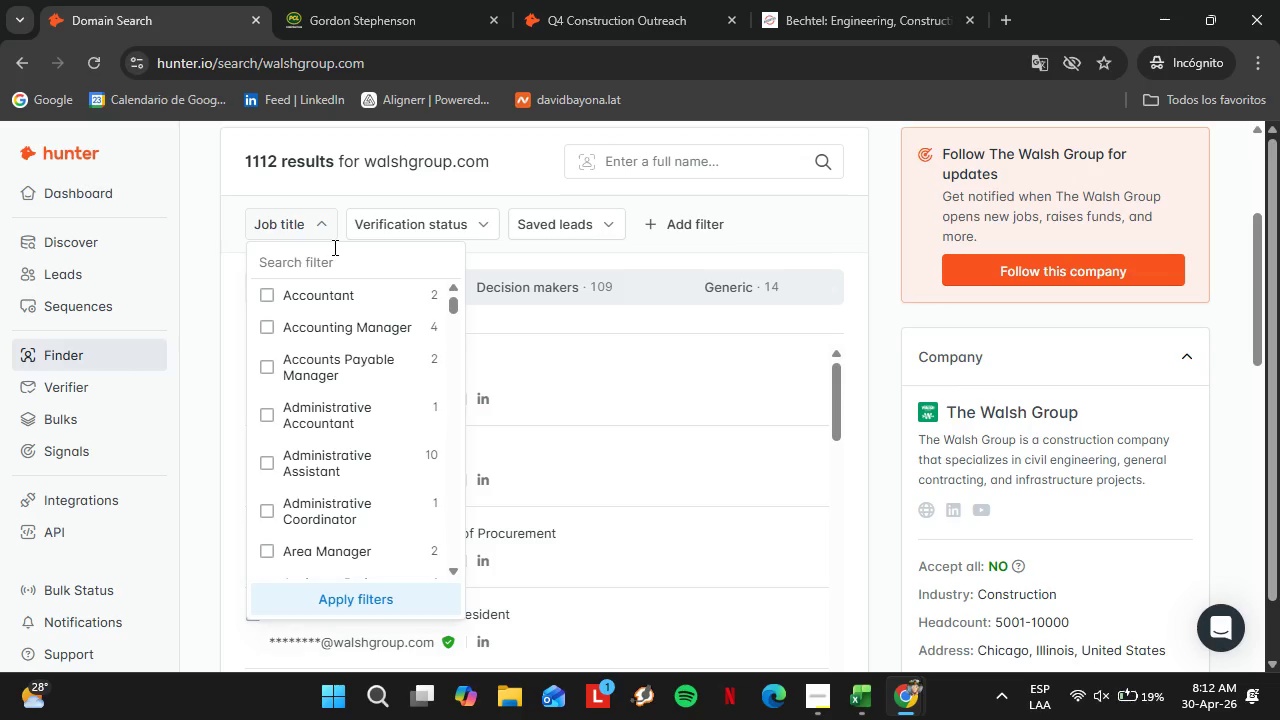 
type(f)
key(Backspace)
key(Backspace)
type(x)
key(Backspace)
key(Backspace)
type(cfo)
key(Backspace)
key(Backspace)
type(hie)
 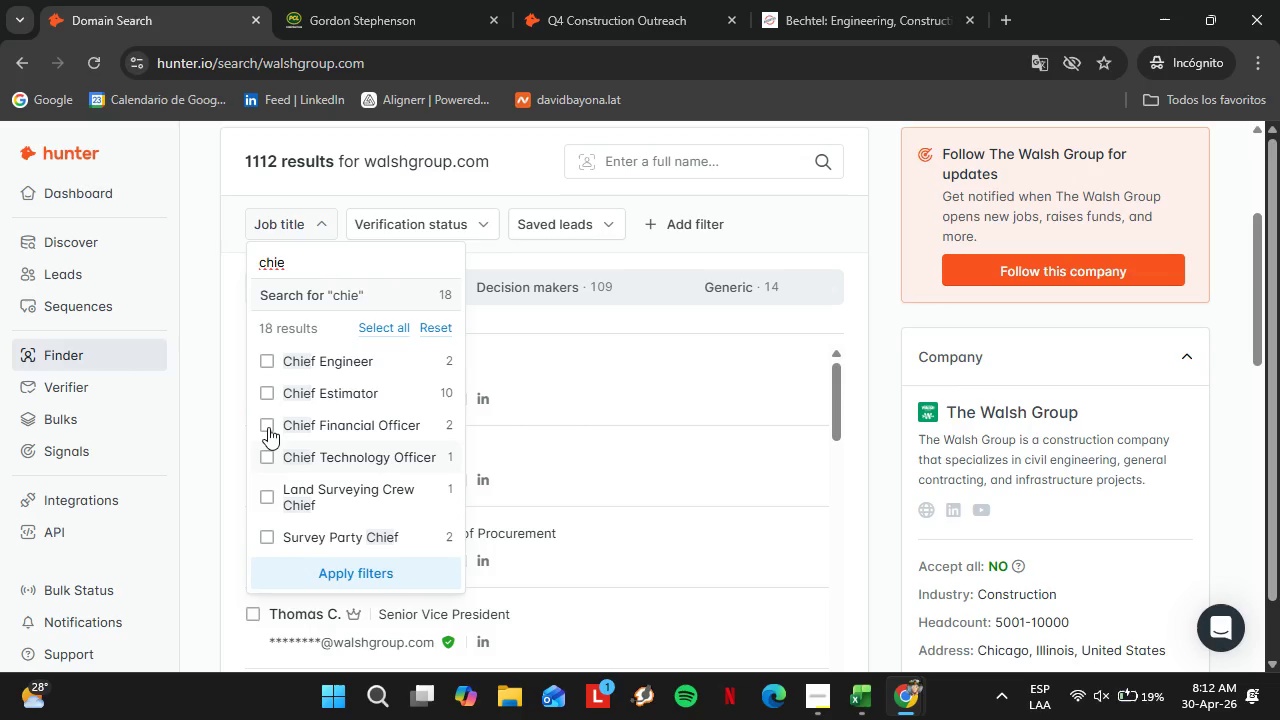 
left_click([267, 420])
 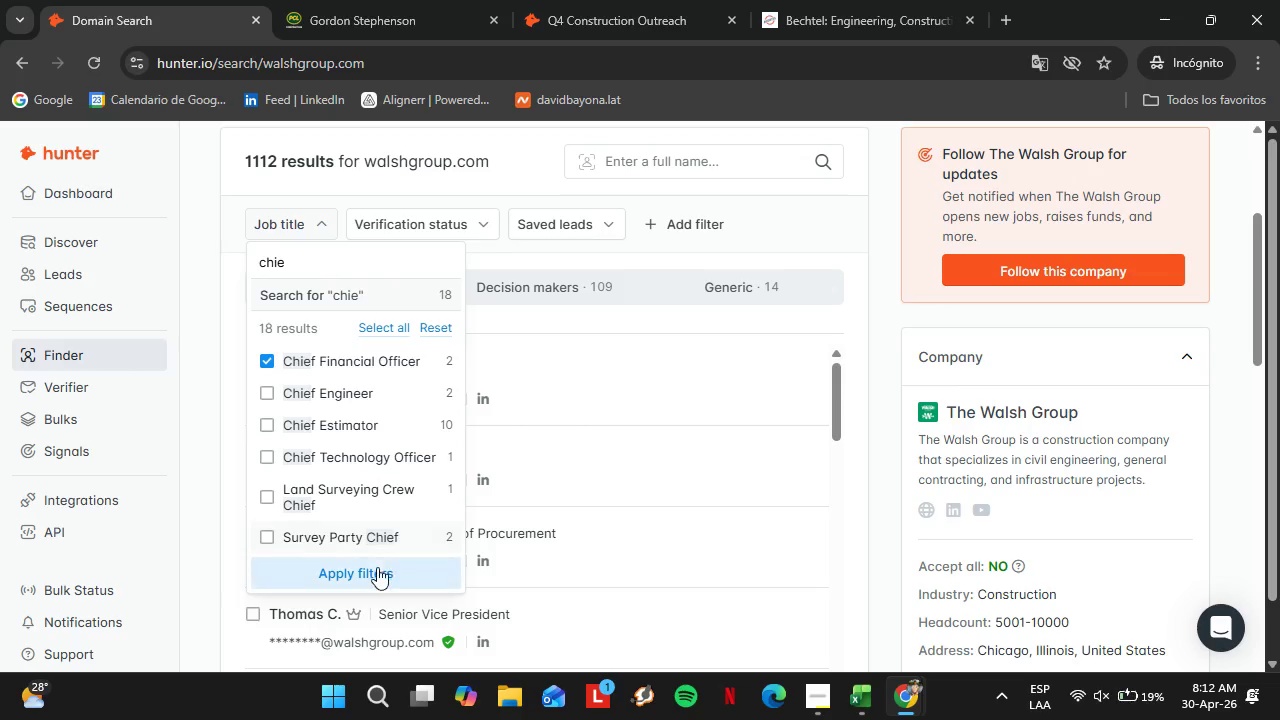 
left_click([375, 568])
 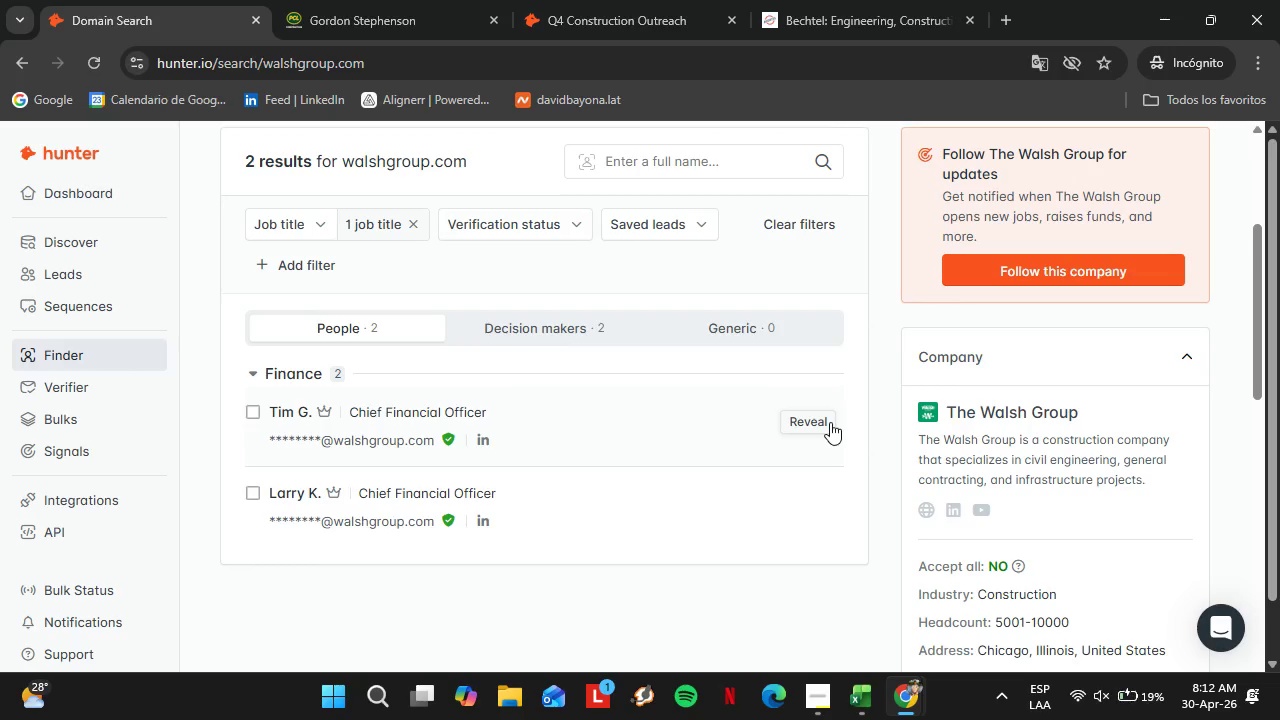 
left_click([827, 422])
 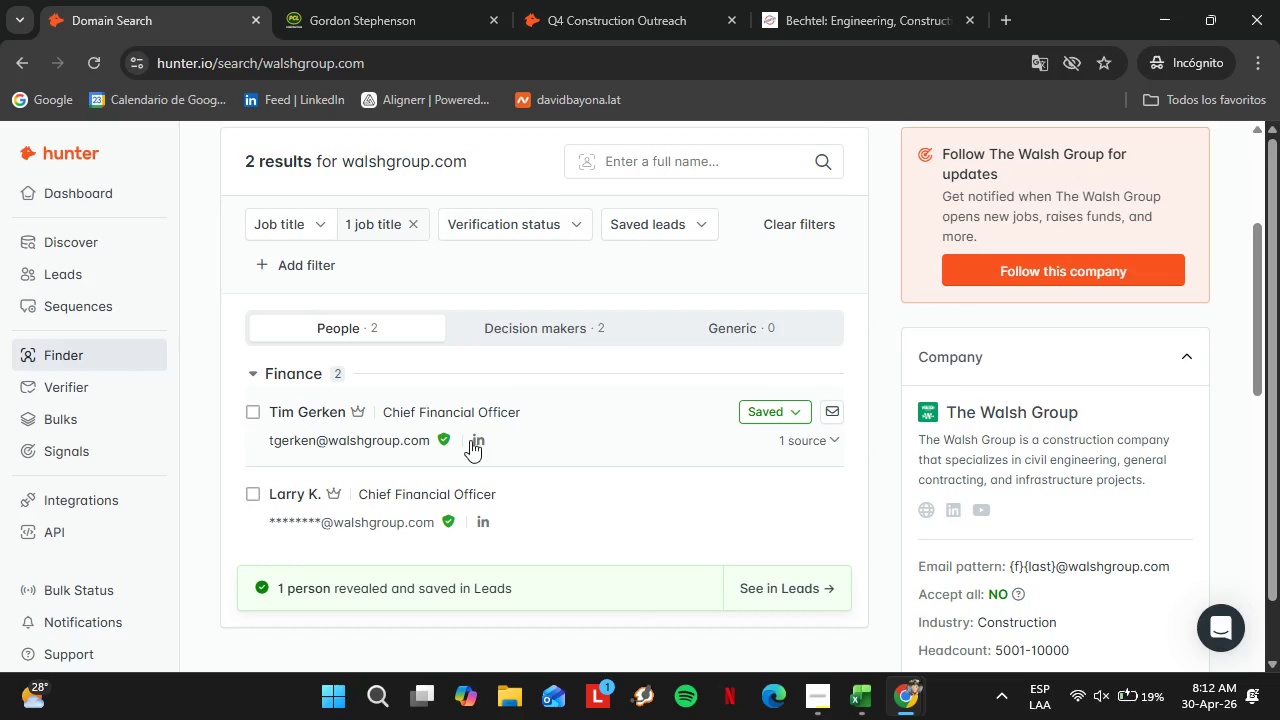 
right_click([470, 440])
 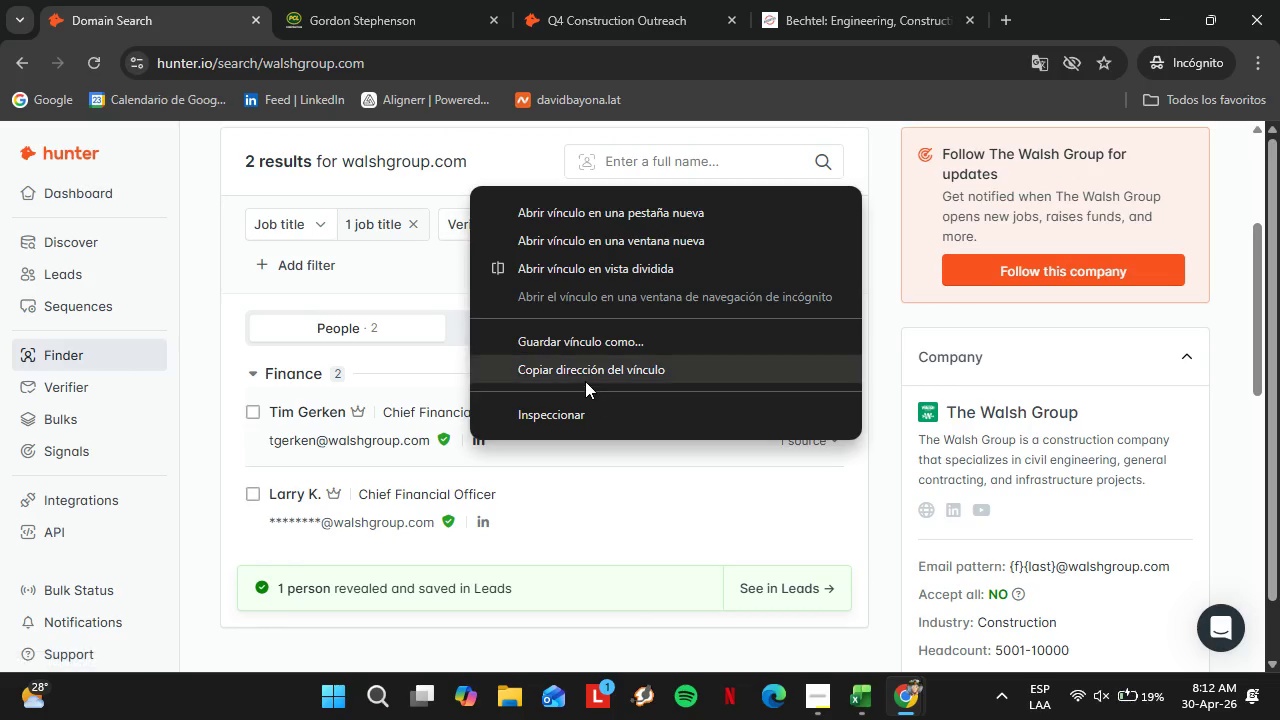 
left_click([585, 381])
 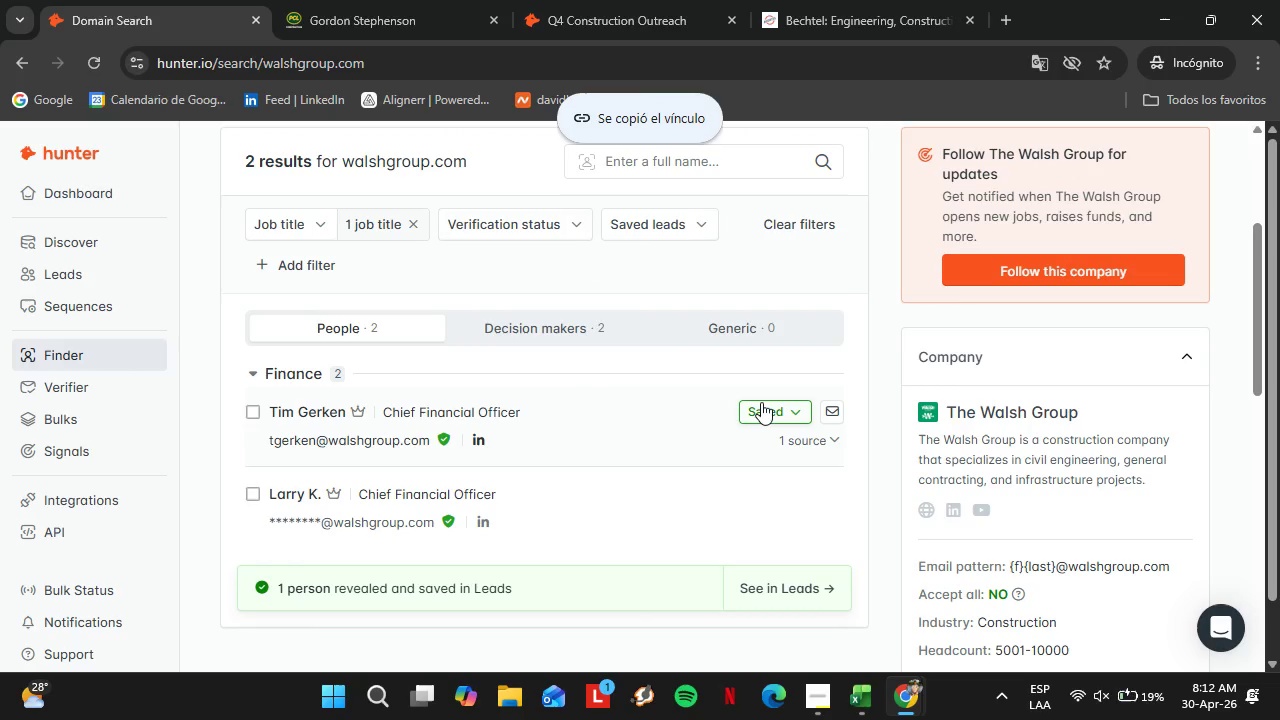 
left_click([762, 402])
 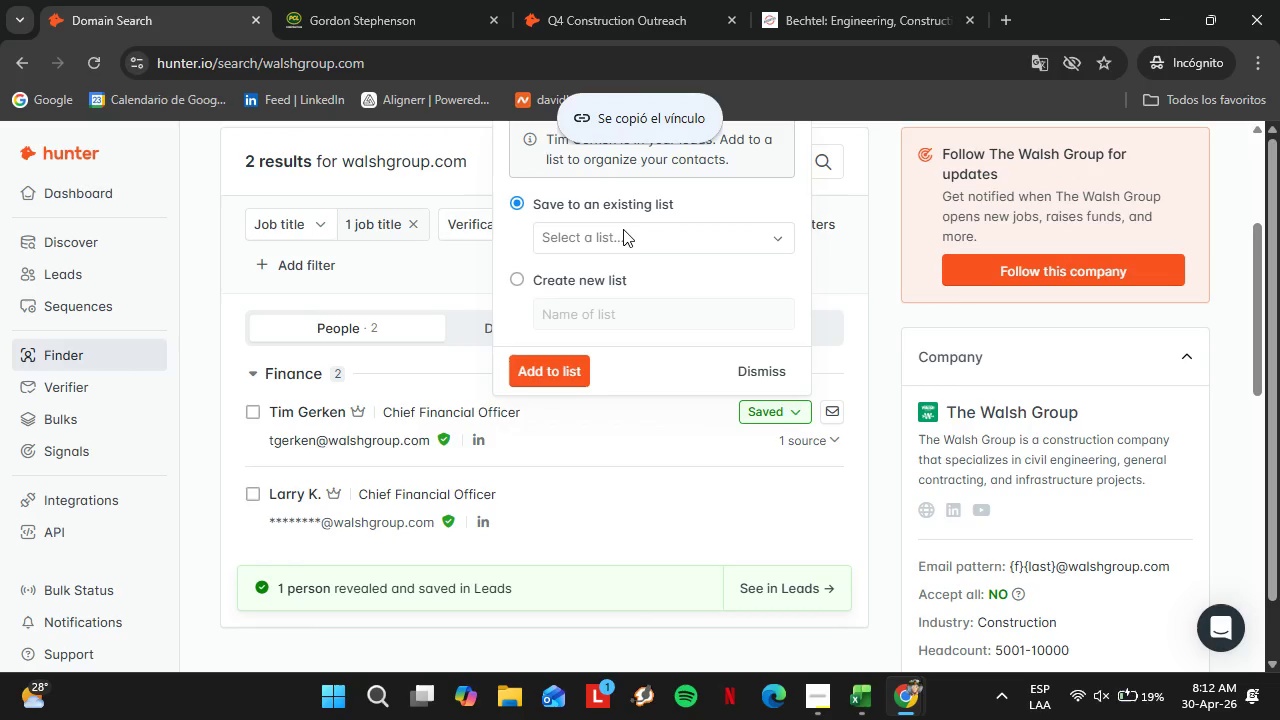 
left_click([630, 234])
 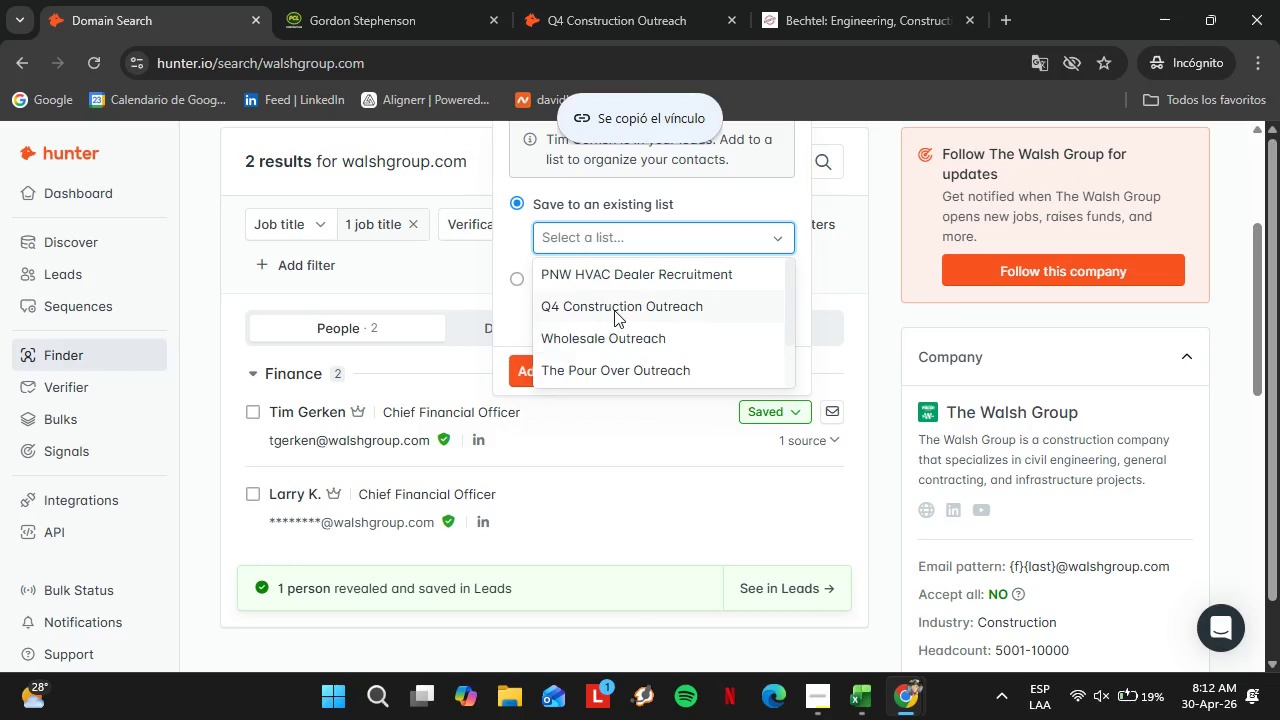 
left_click([612, 307])
 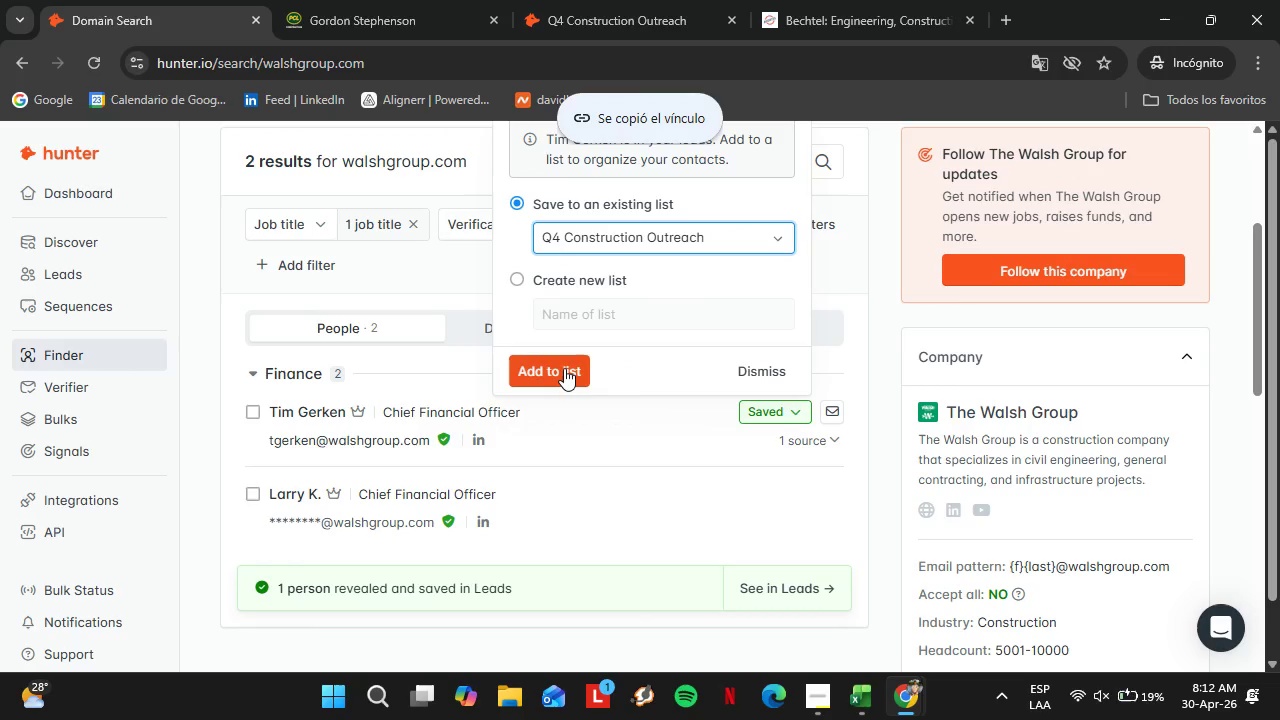 
left_click([563, 369])
 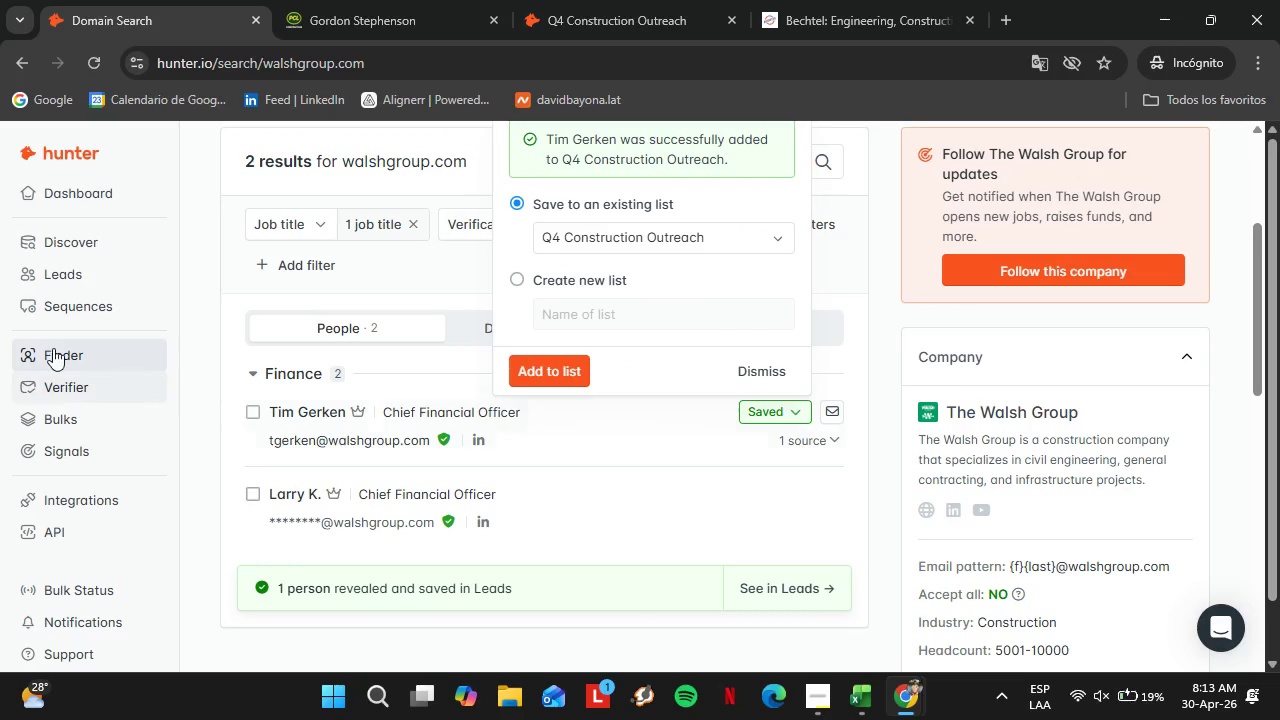 
left_click([58, 277])
 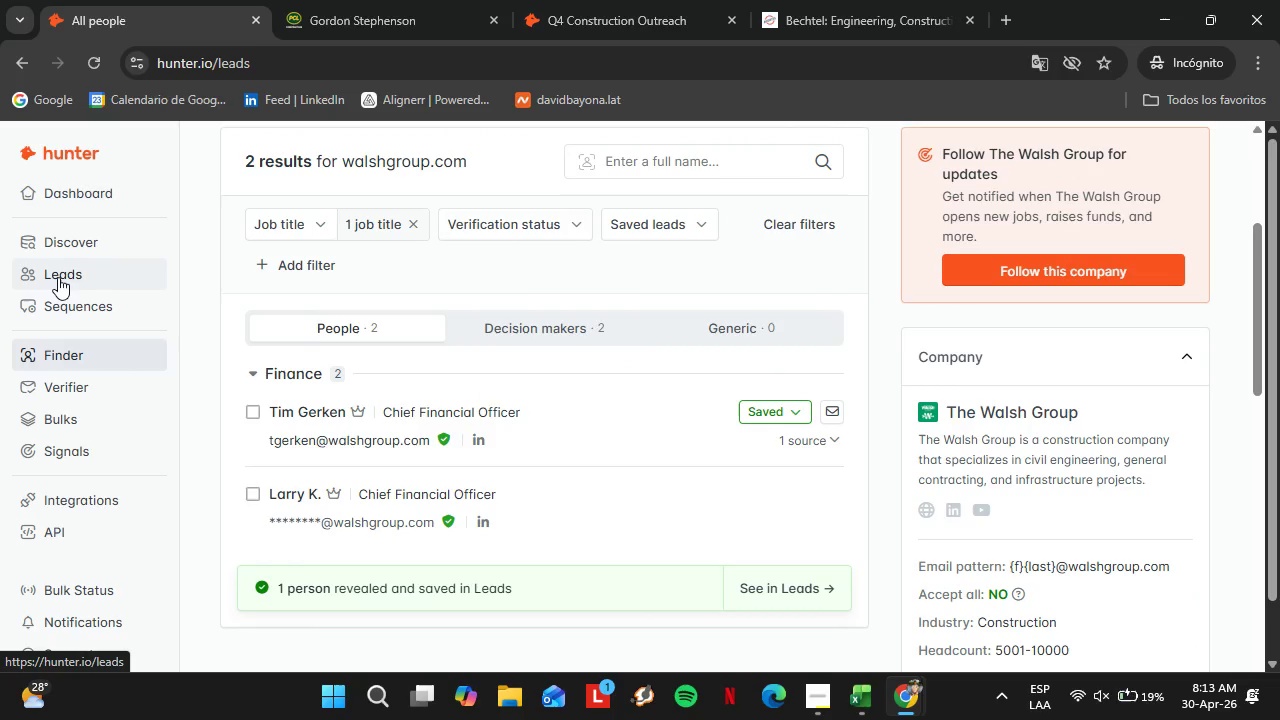 
mouse_move([562, 730])
 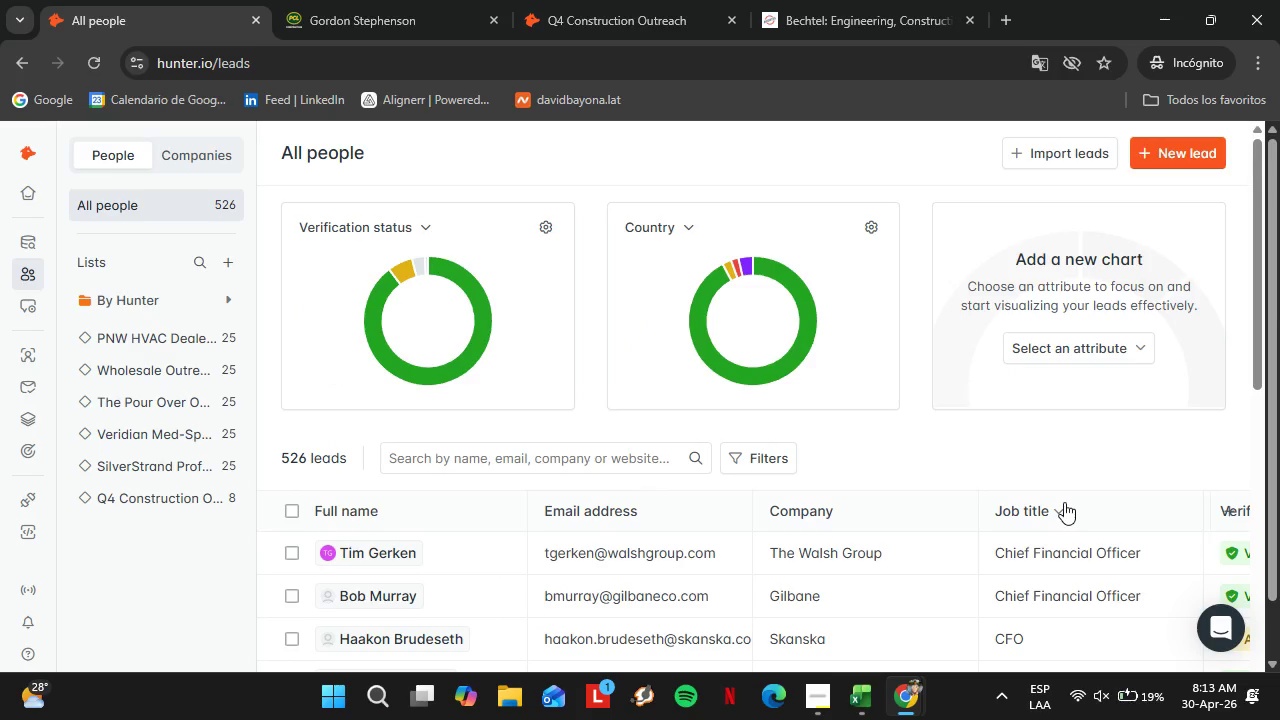 
scroll: coordinate [686, 589], scroll_direction: down, amount: 10.0
 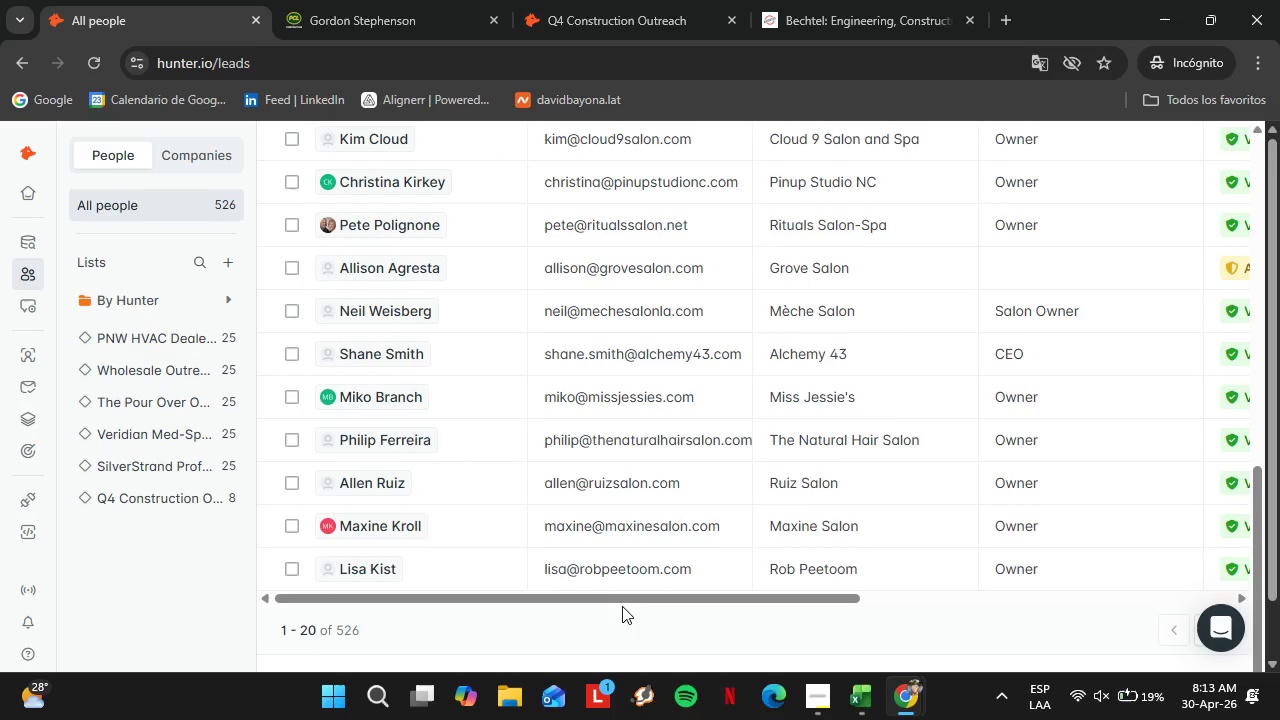 
left_click_drag(start_coordinate=[622, 606], to_coordinate=[631, 592])
 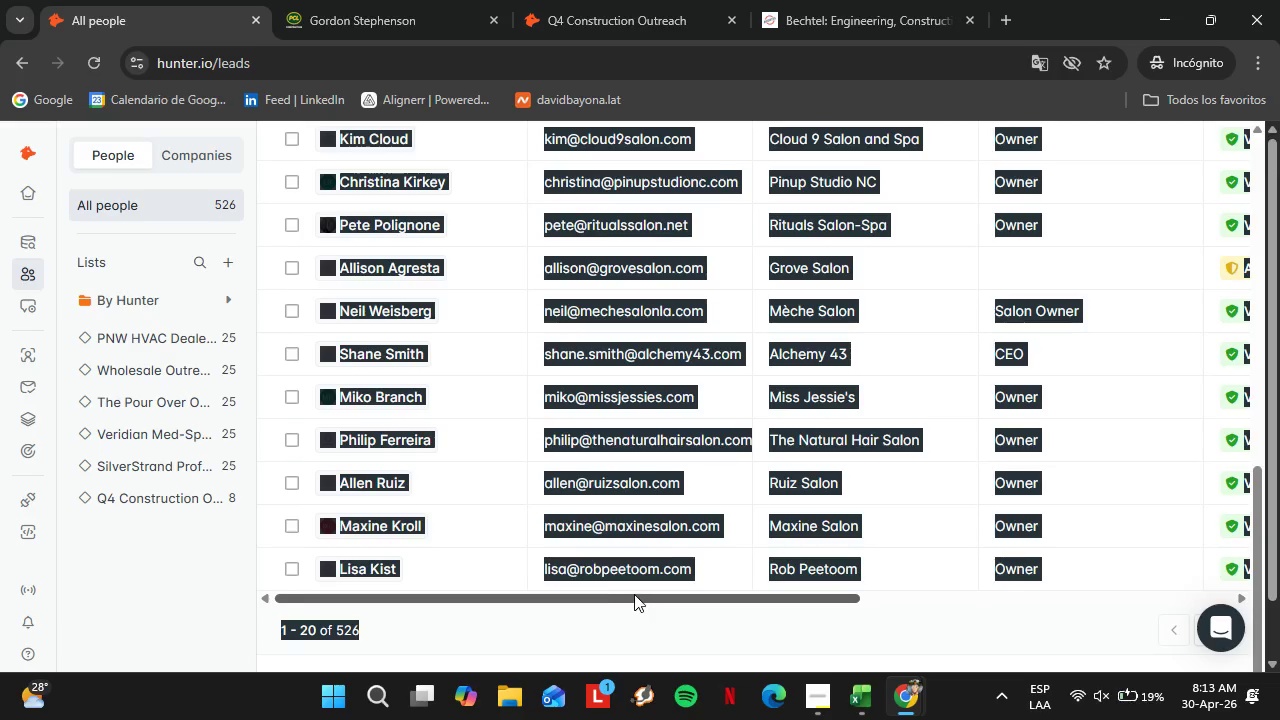 
left_click_drag(start_coordinate=[633, 594], to_coordinate=[900, 648])
 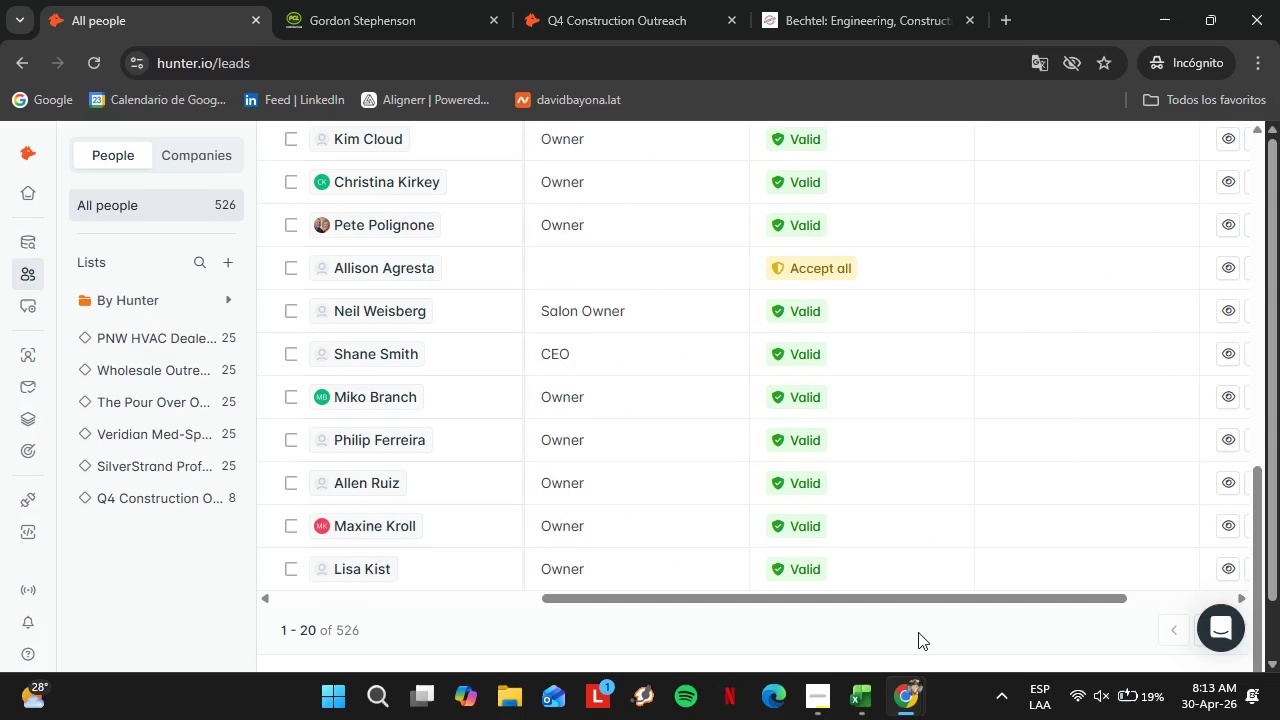 
left_click([913, 650])
 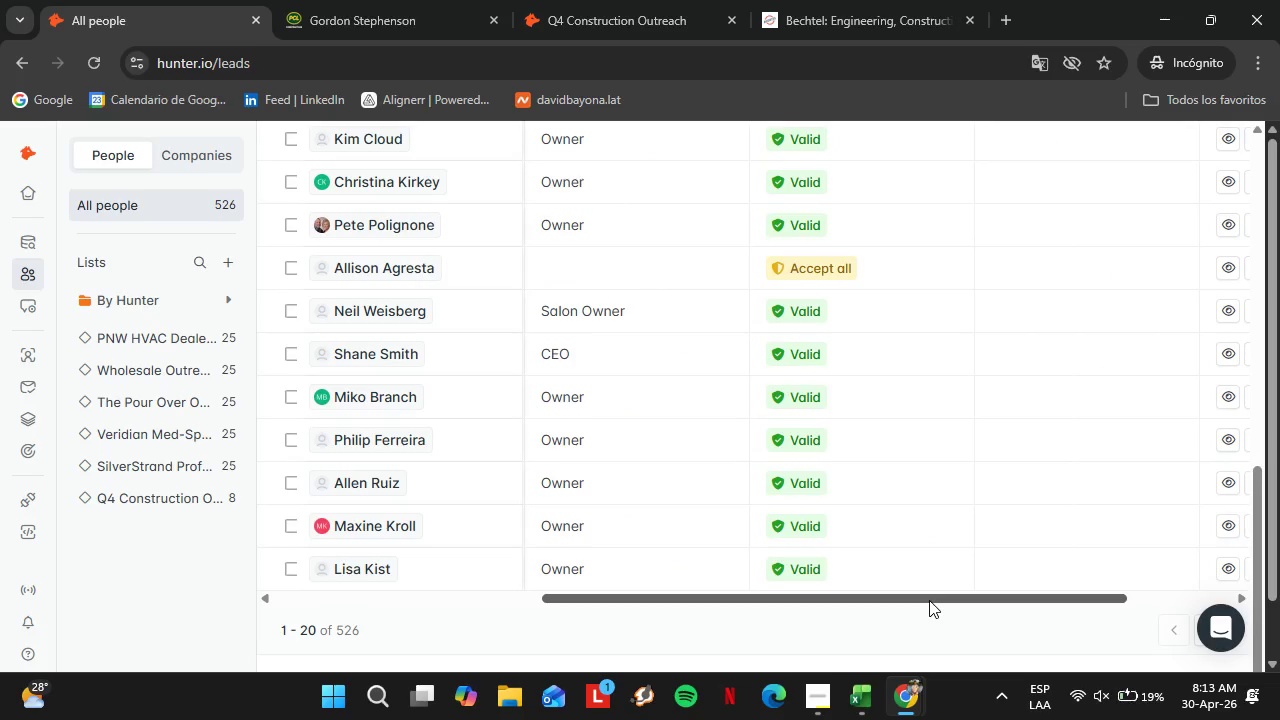 
left_click_drag(start_coordinate=[929, 600], to_coordinate=[974, 609])
 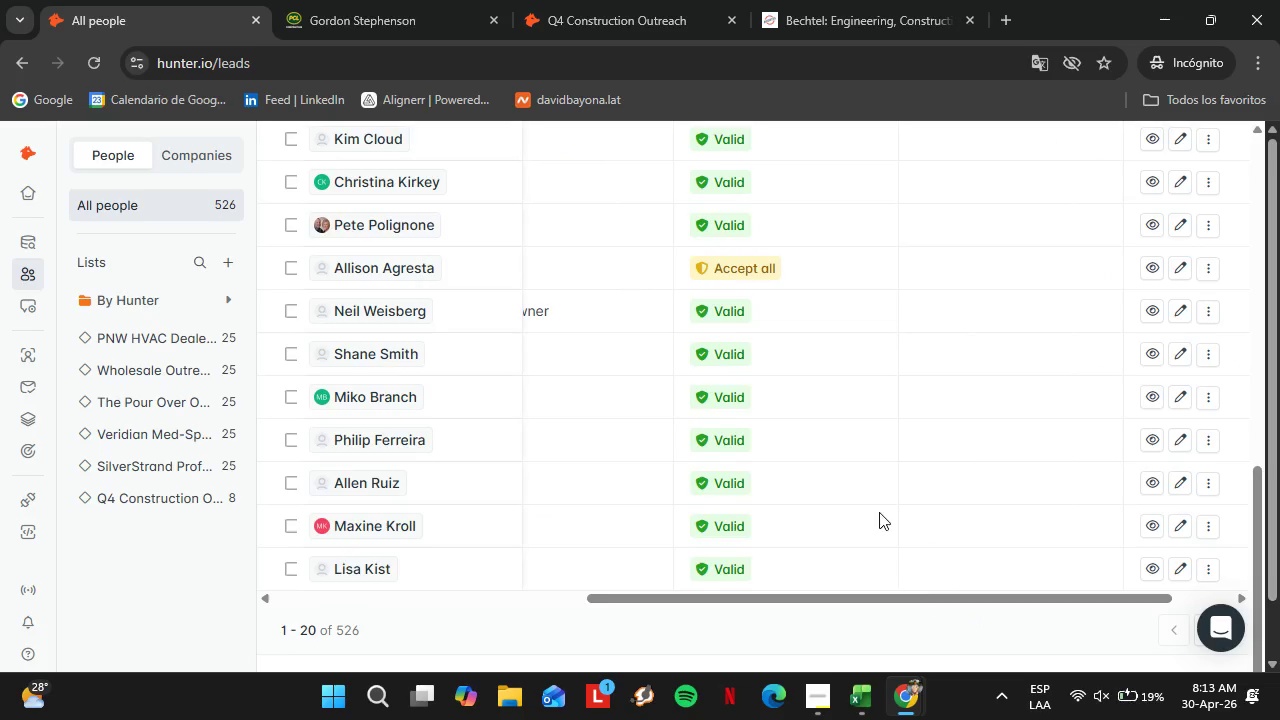 
scroll: coordinate [907, 480], scroll_direction: up, amount: 8.0
 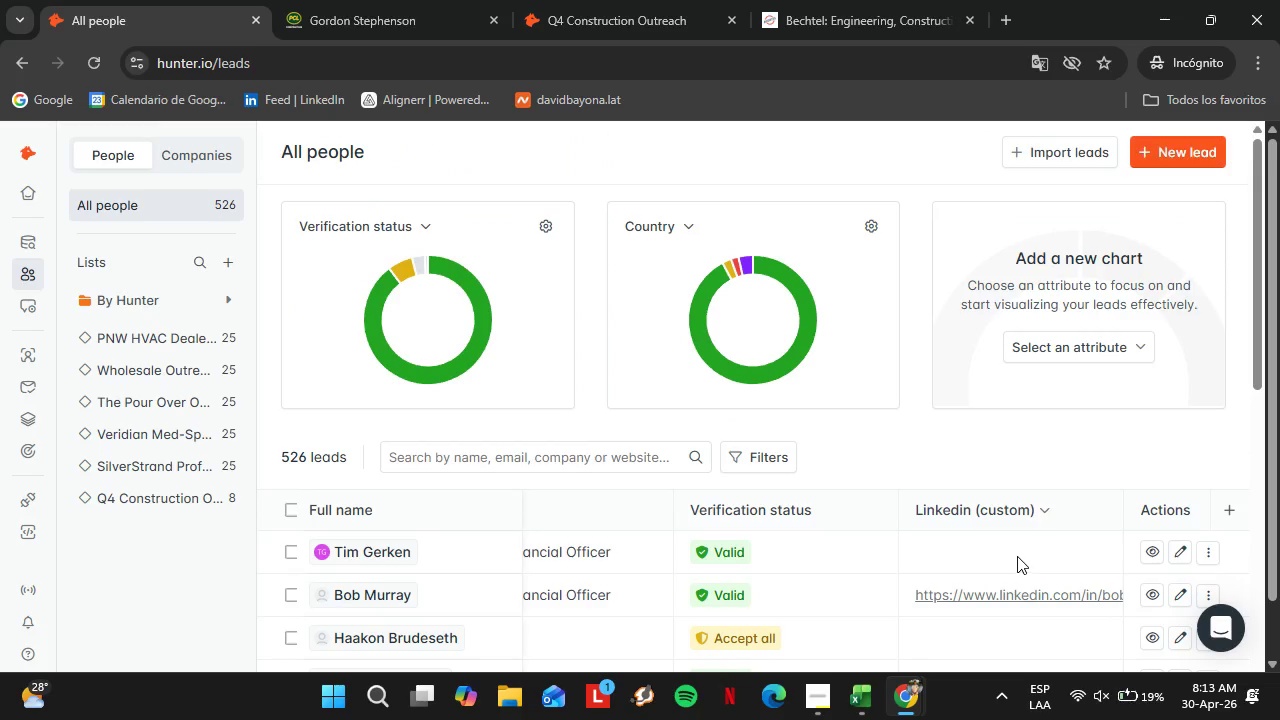 
double_click([1015, 556])
 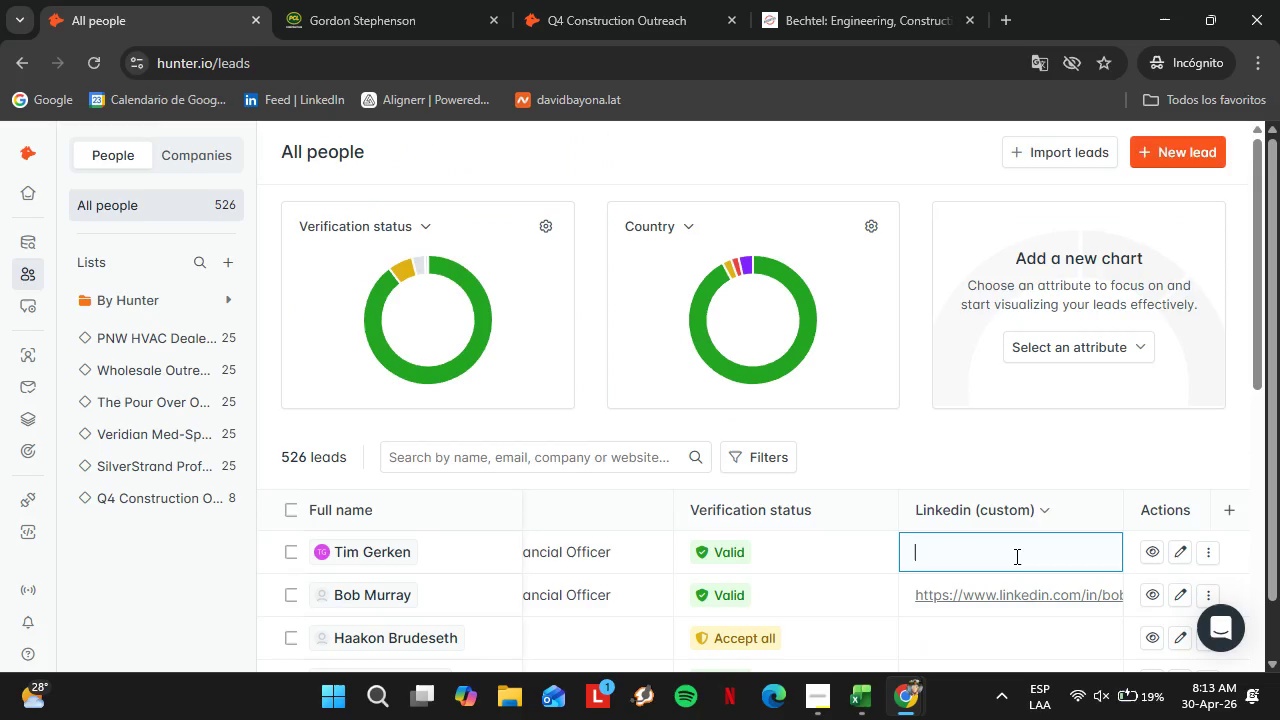 
triple_click([1015, 556])
 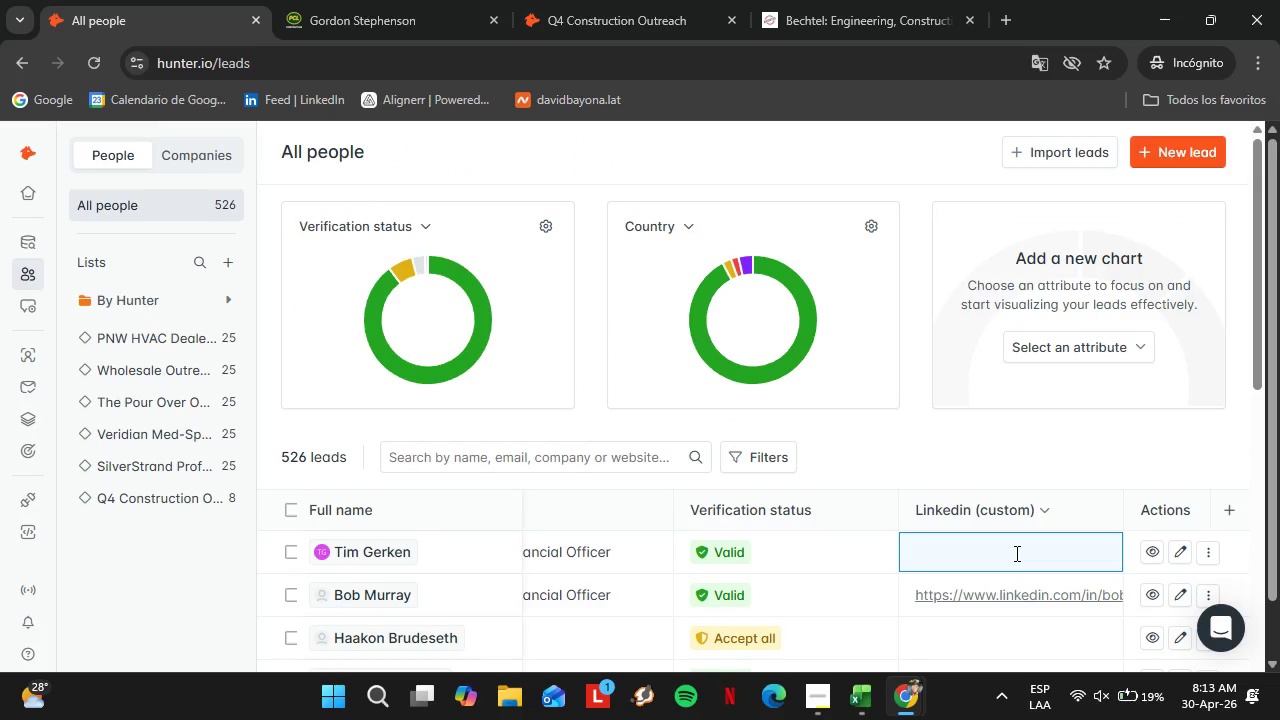 
key(Control+V)
 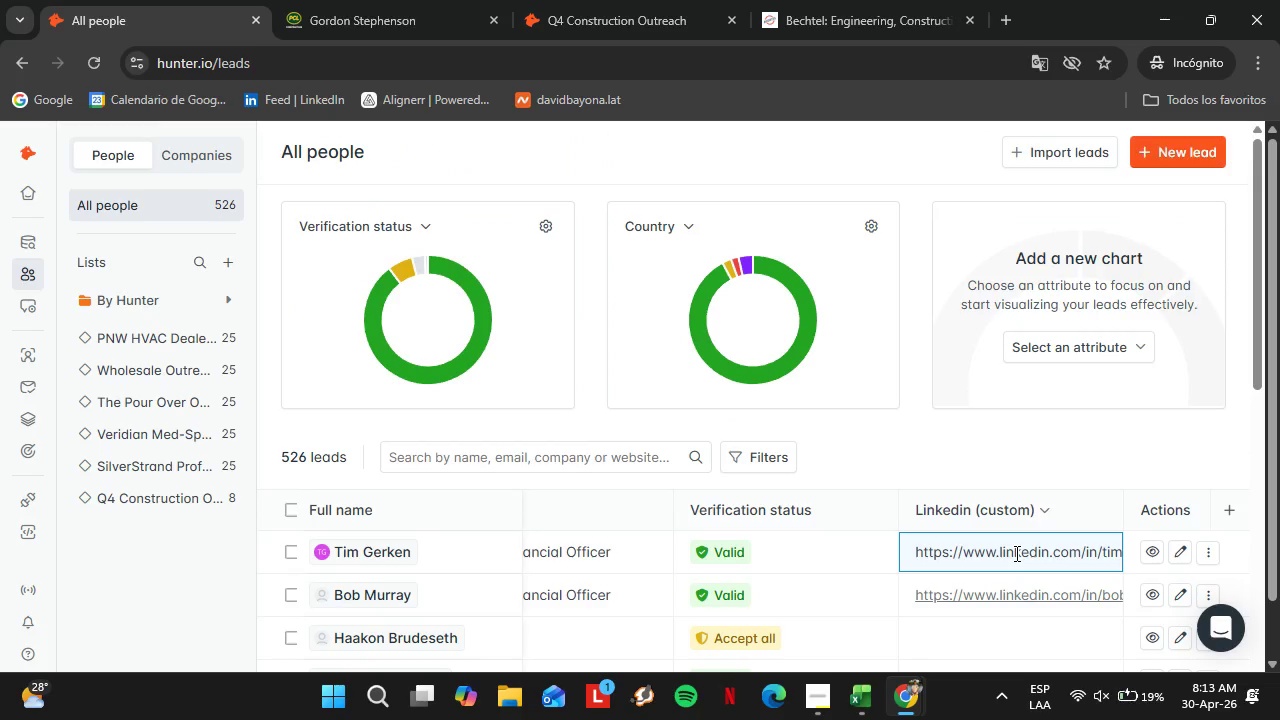 
key(Enter)
 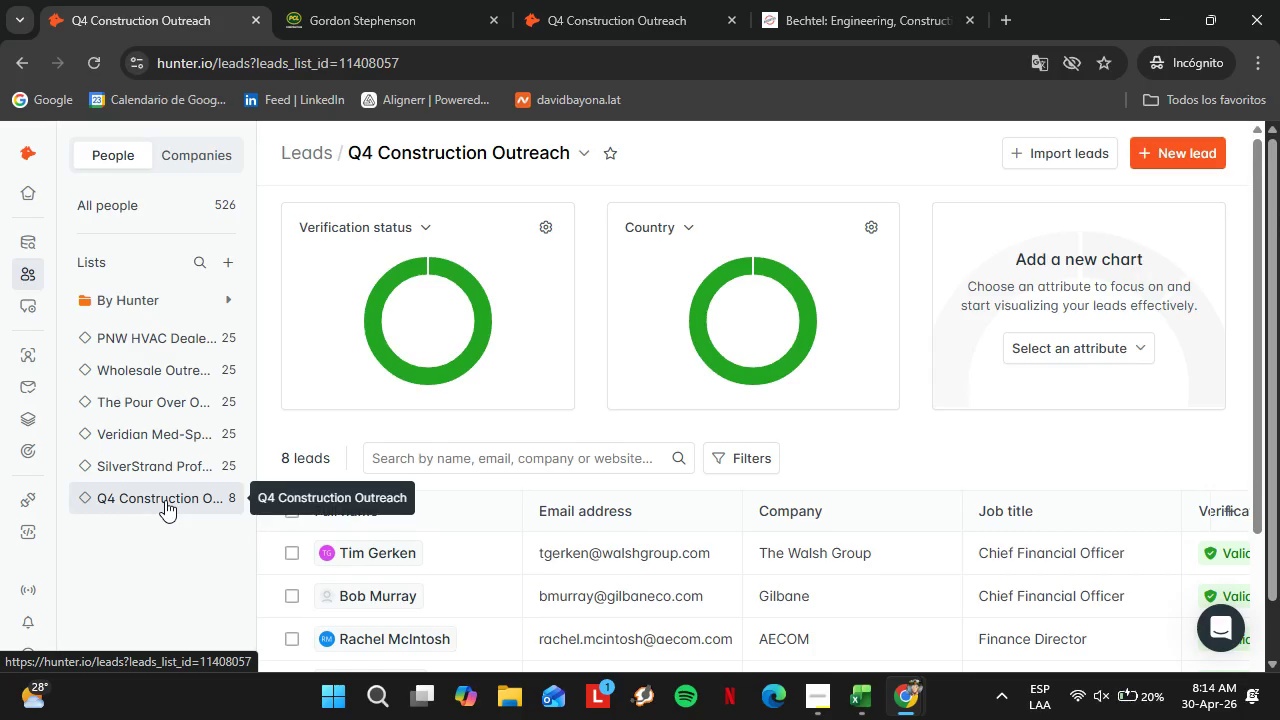 
wait(47.56)
 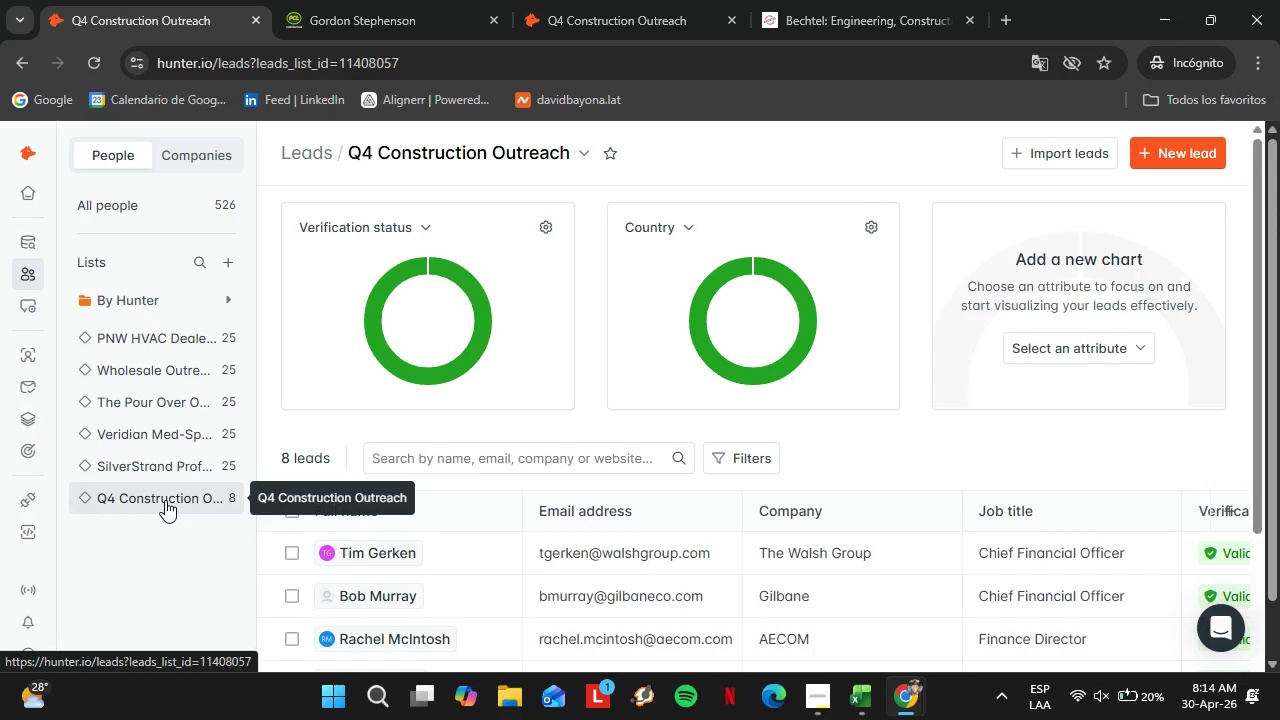 
scroll: coordinate [744, 267], scroll_direction: down, amount: 4.0
 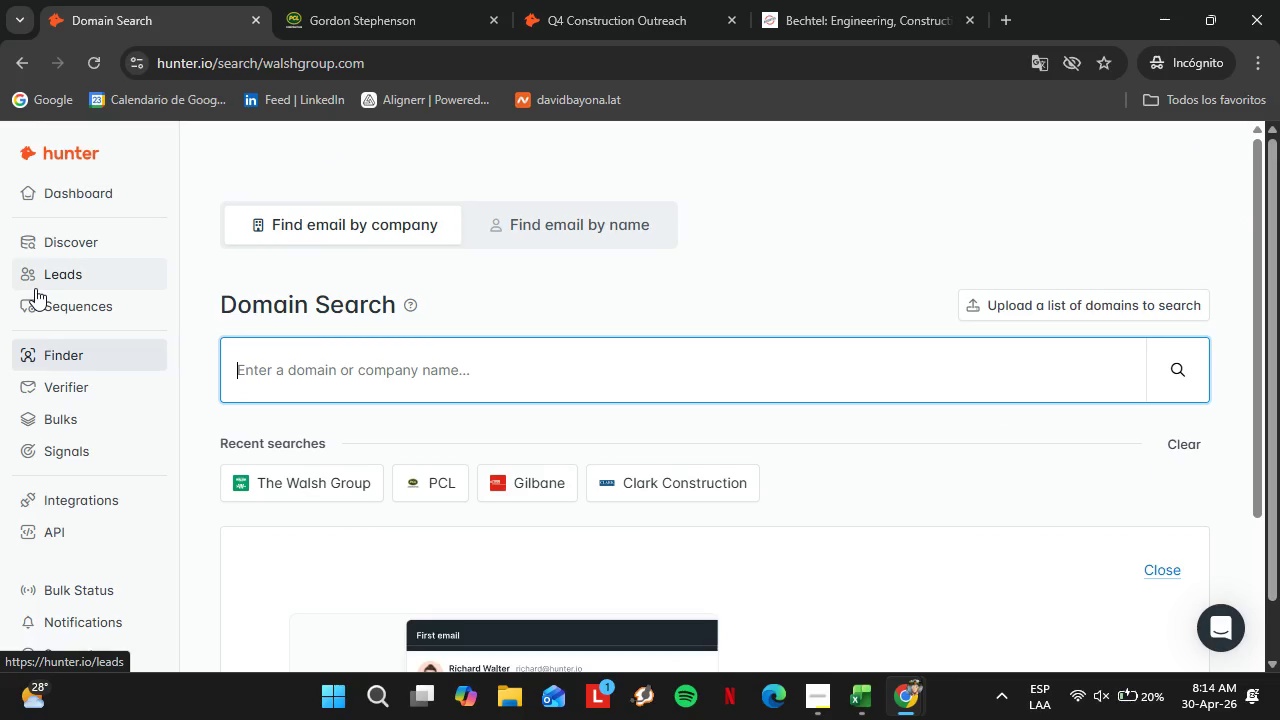 
wait(29.52)
 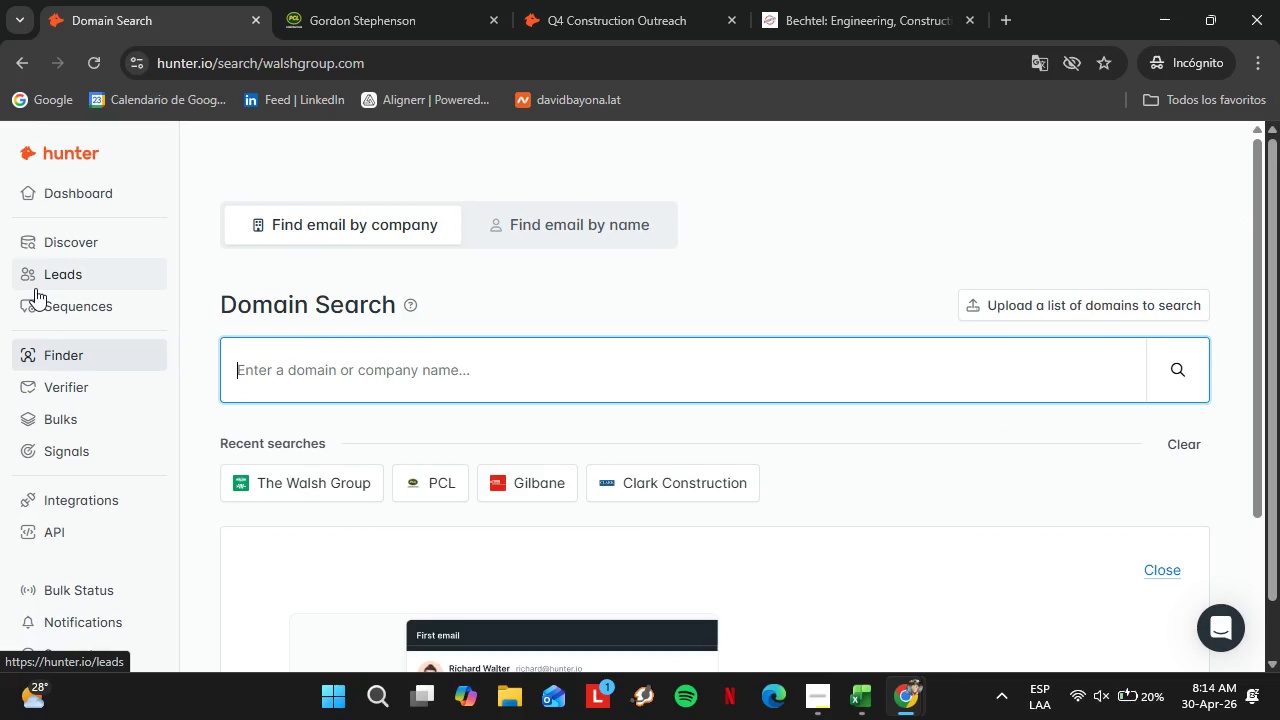 
type(walshgrouo)
key(Backspace)
type(p.com)
 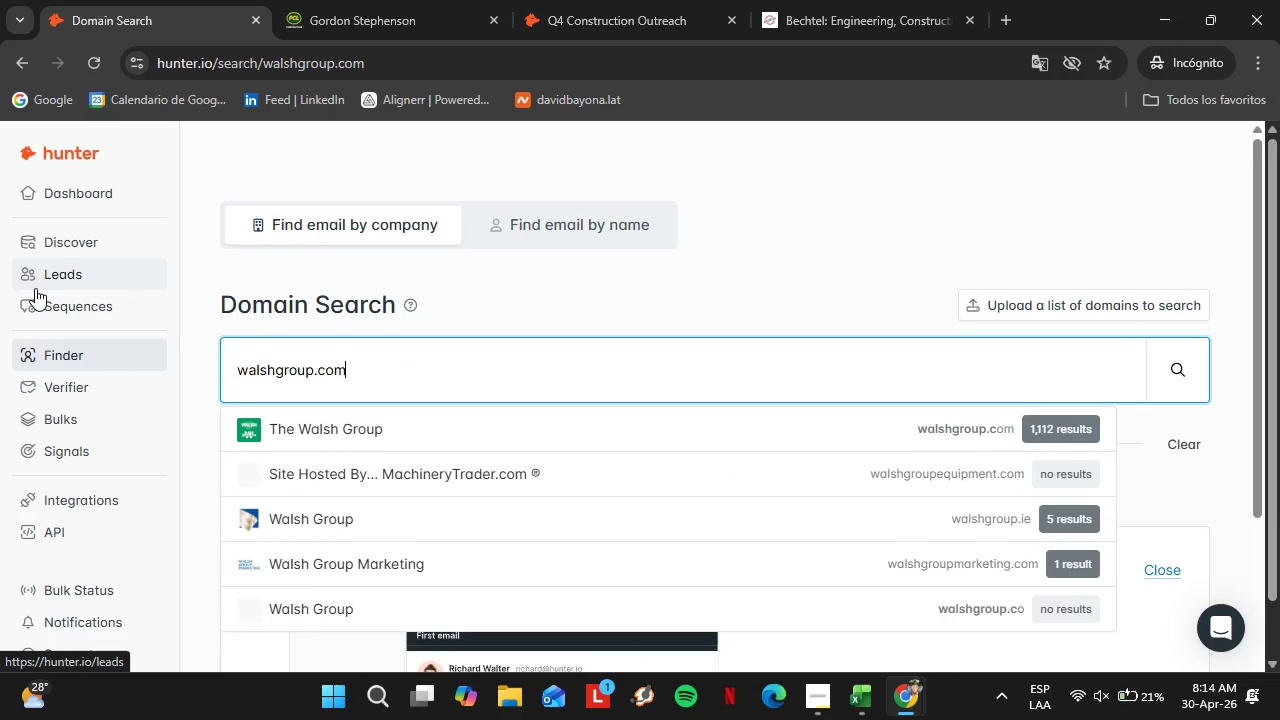 
key(Enter)
 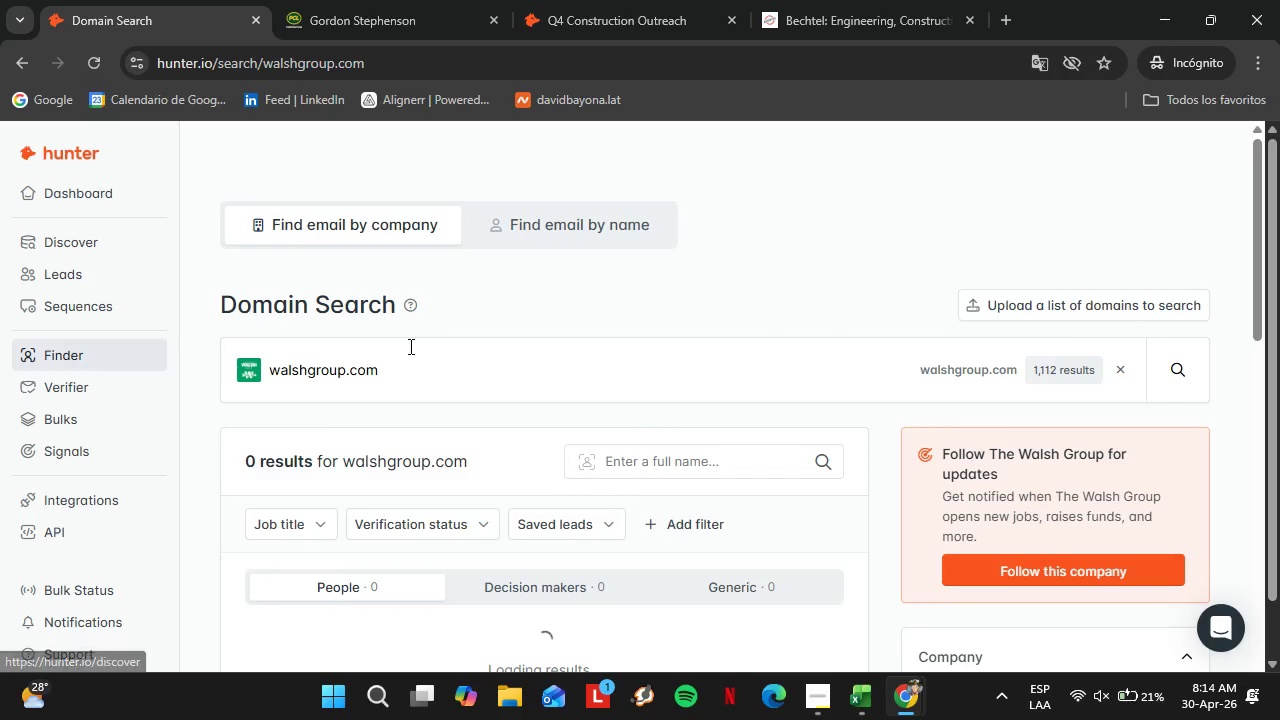 
scroll: coordinate [508, 420], scroll_direction: down, amount: 5.0
 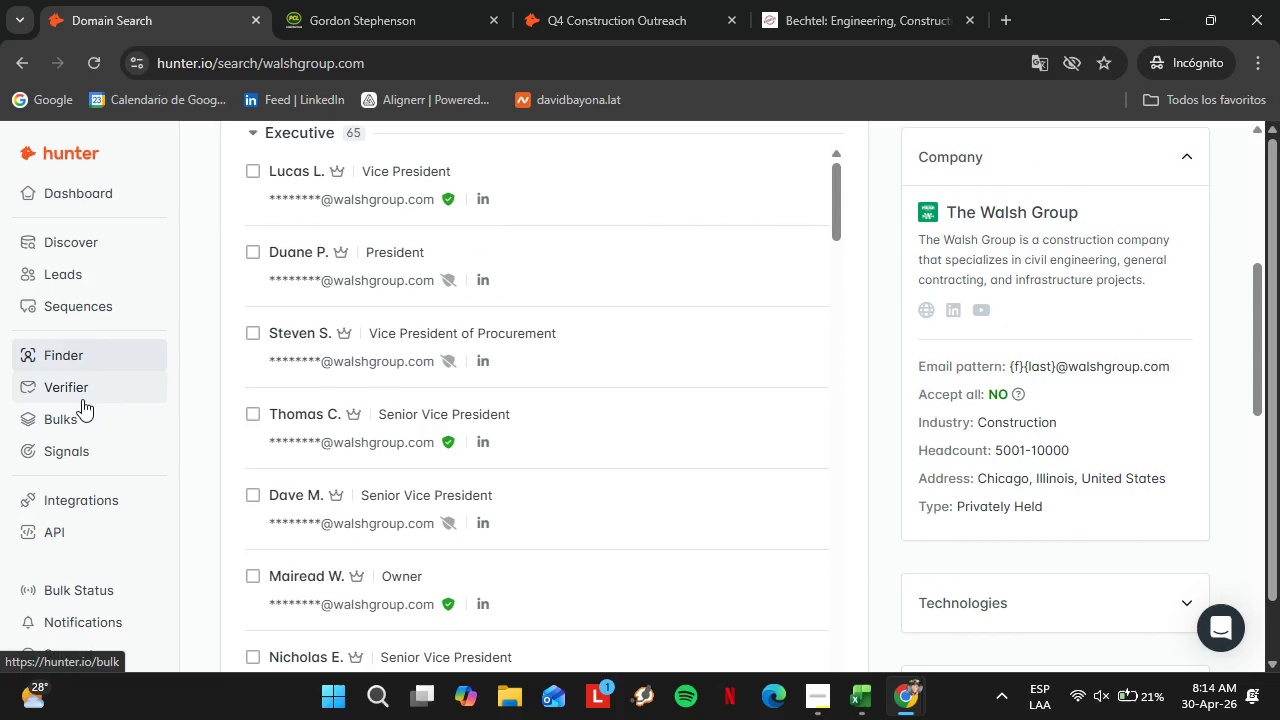 
left_click([81, 269])
 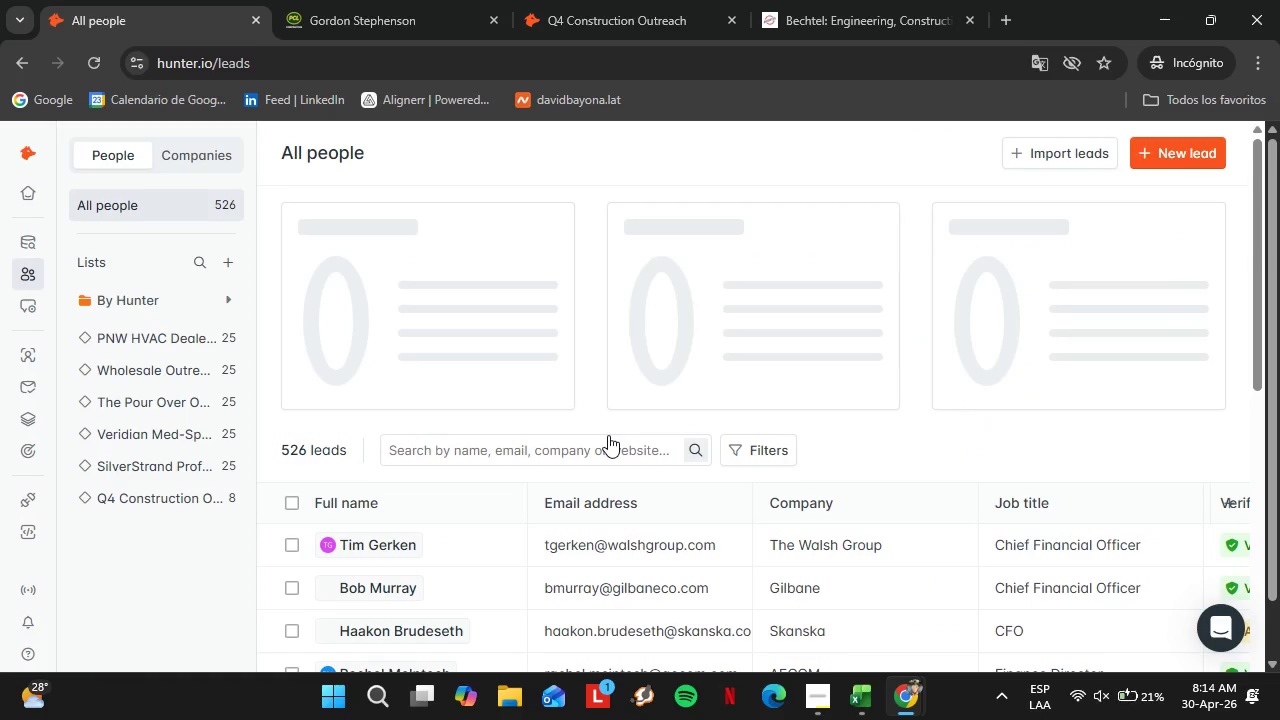 
left_click([27, 349])
 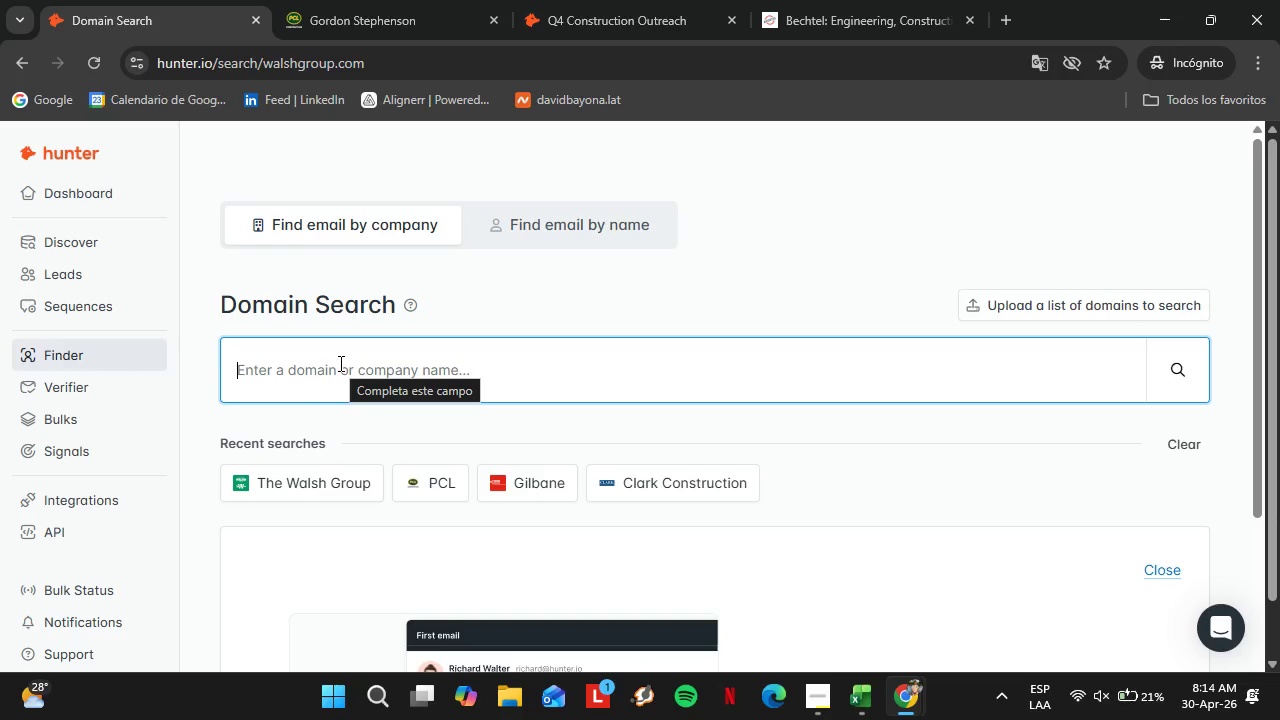 
type(henselpg)
key(Backspace)
type(helps)
 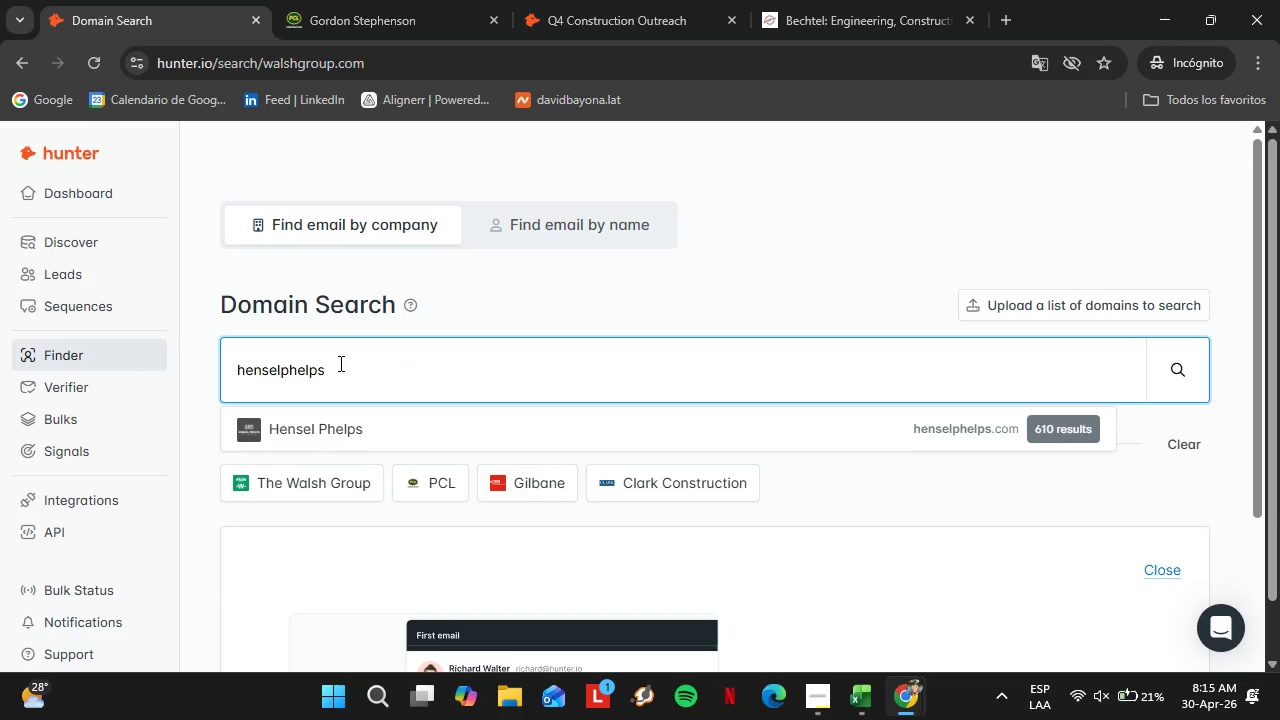 
key(ArrowDown)
 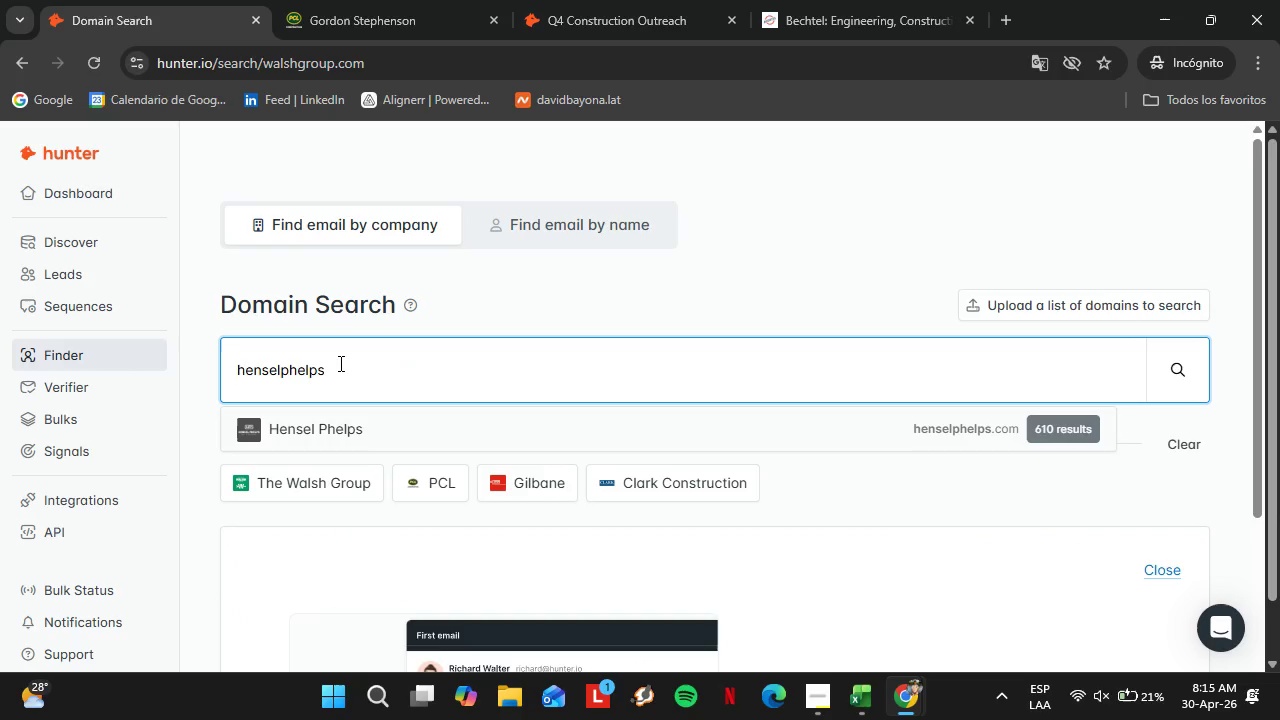 
key(Enter)
 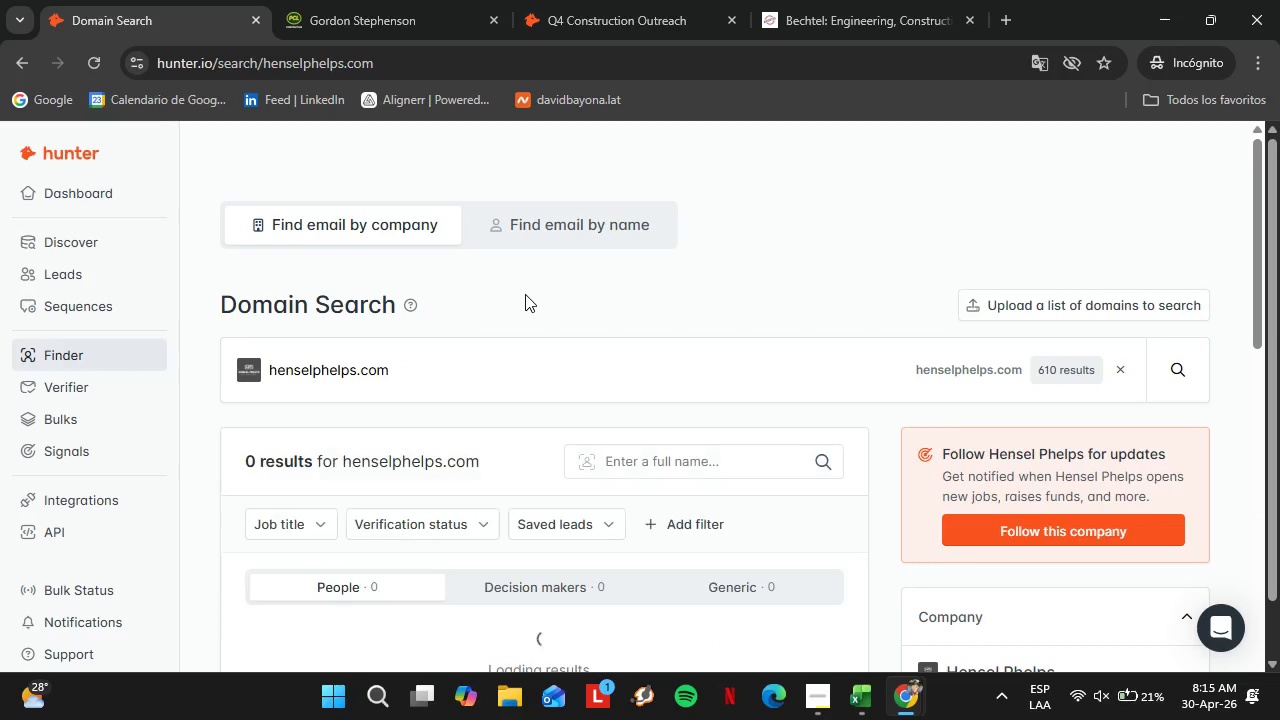 
scroll: coordinate [494, 316], scroll_direction: down, amount: 3.0
 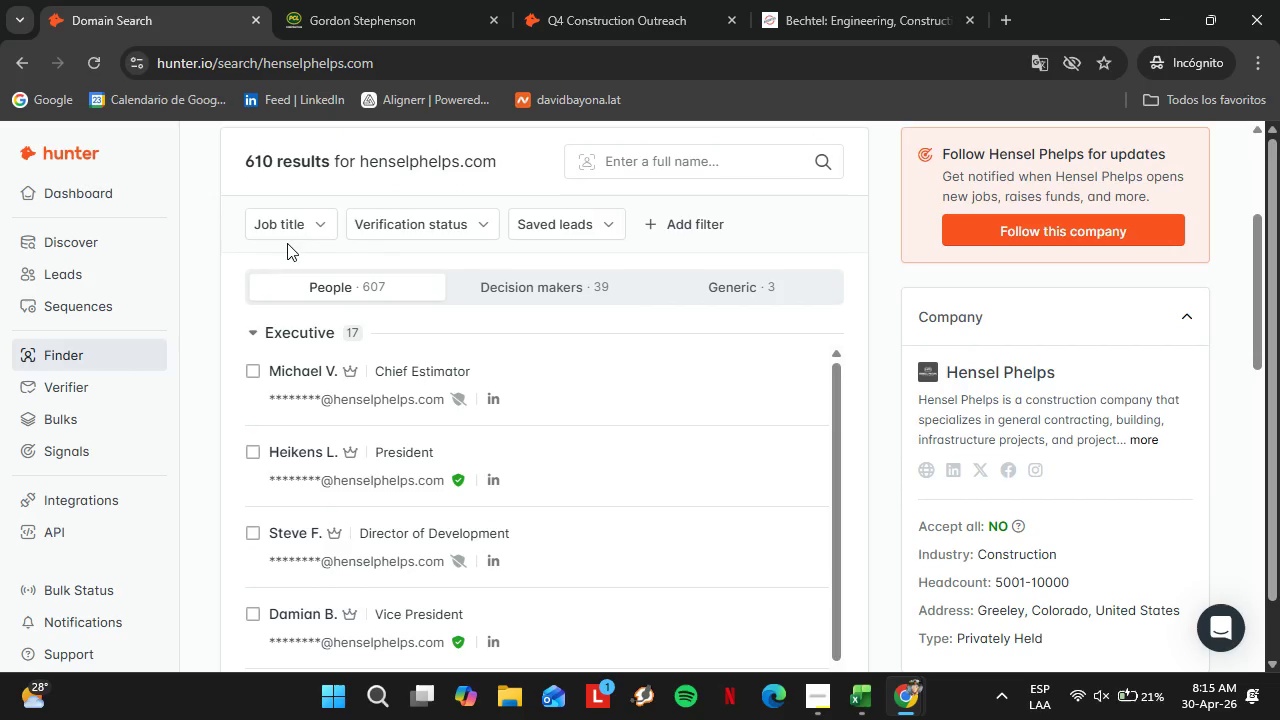 
left_click([284, 237])
 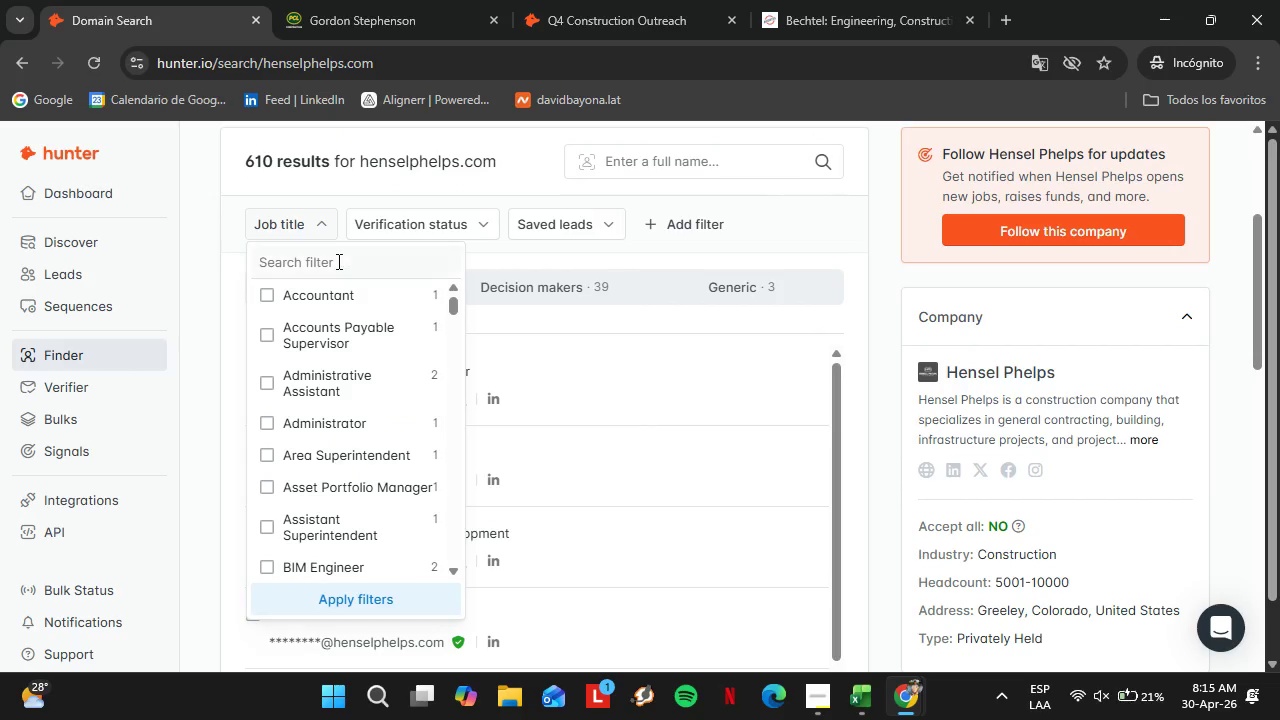 
left_click([337, 261])
 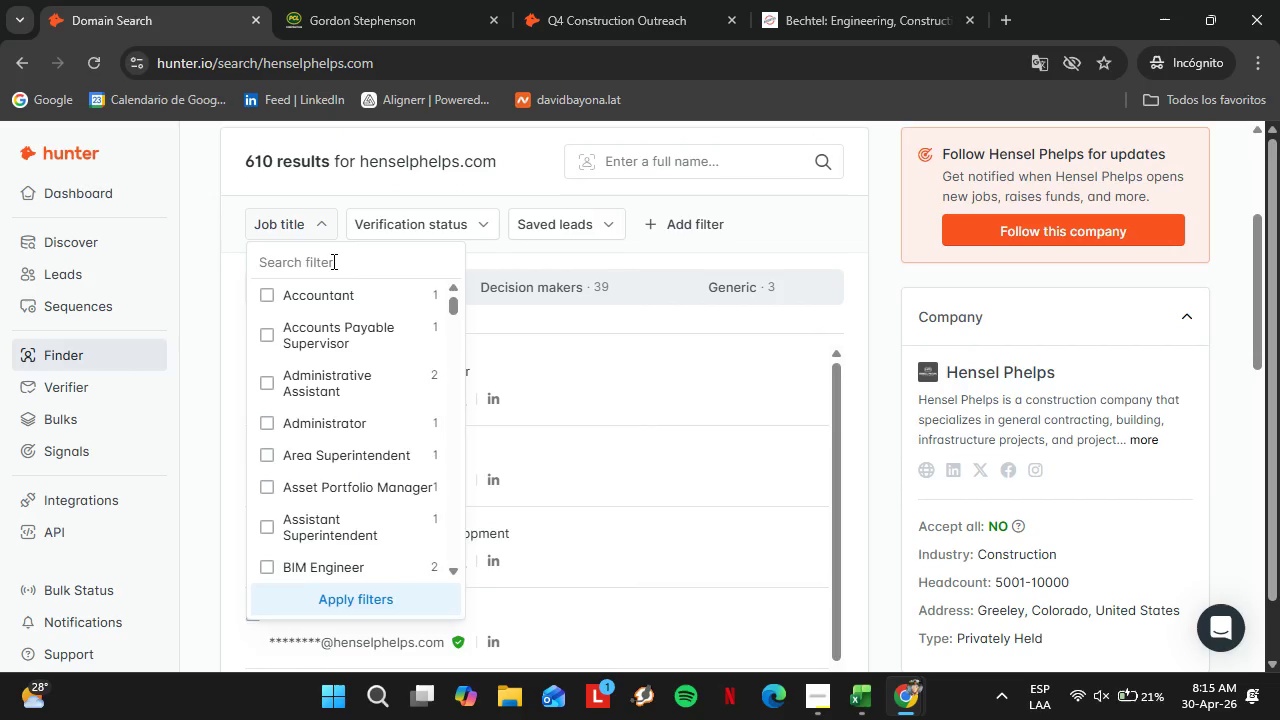 
type(cfo)
key(Backspace)
key(Backspace)
type(hie)
 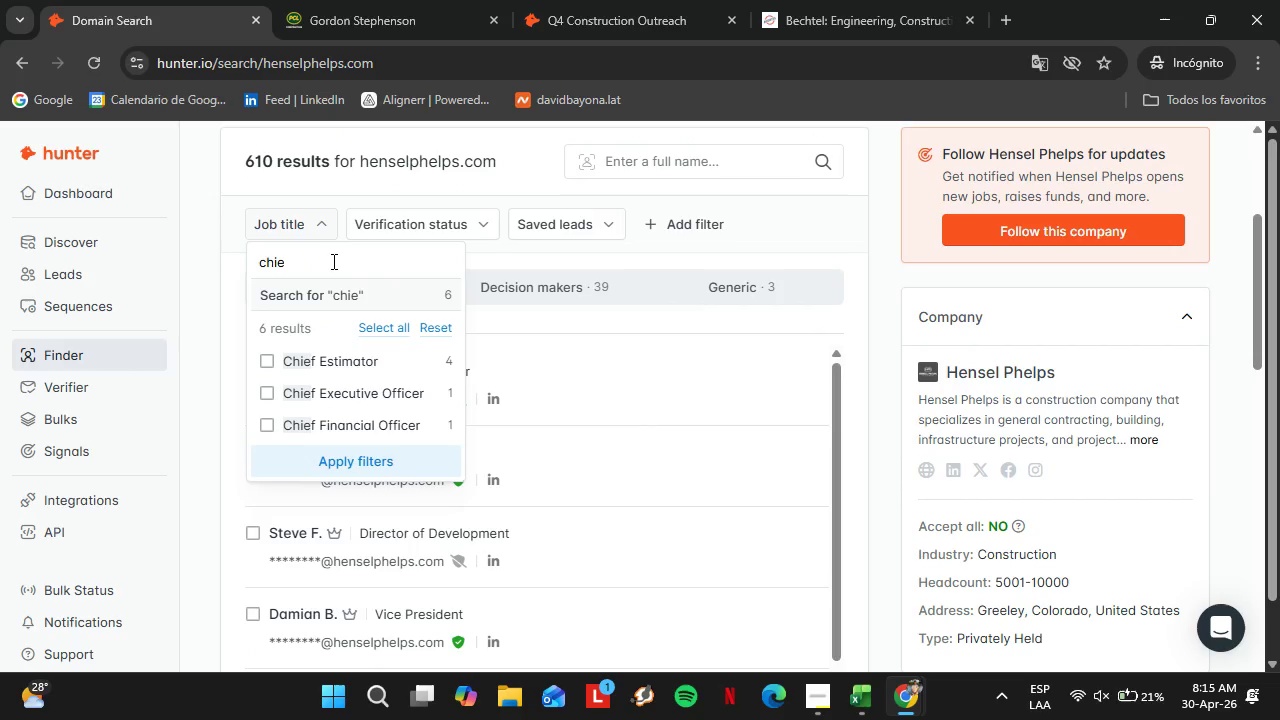 
key(ArrowDown)
 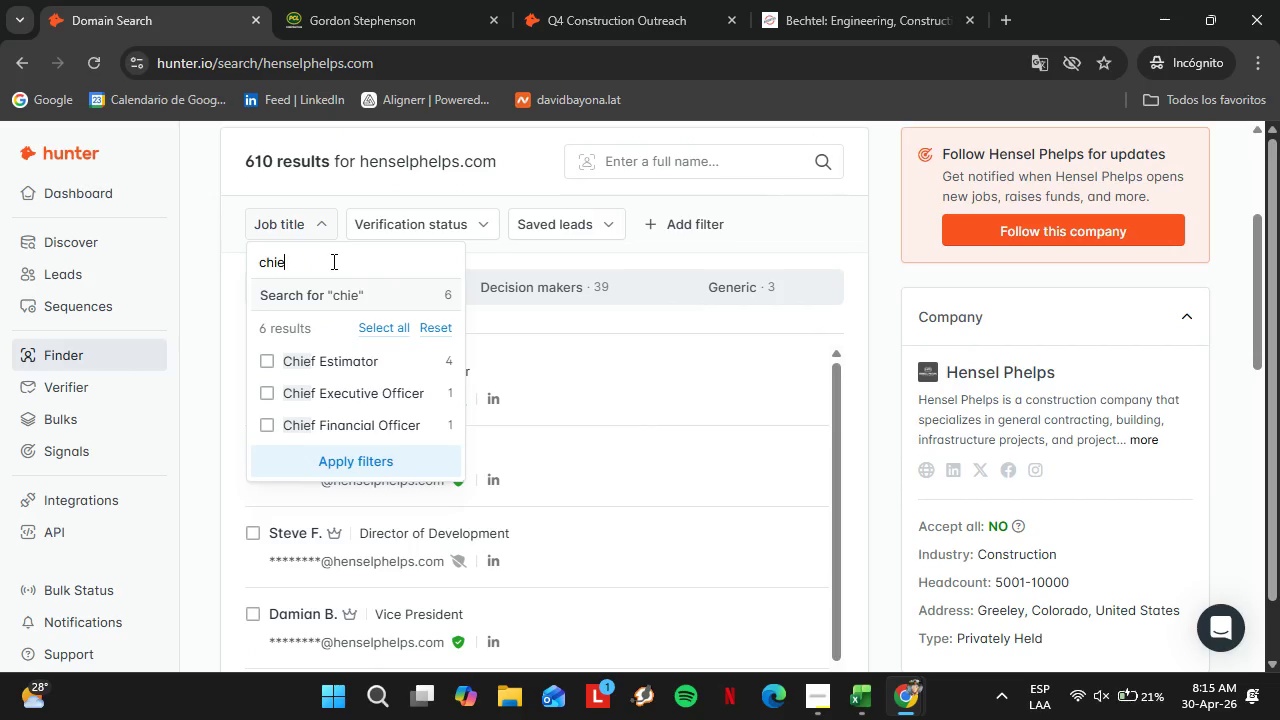 
key(ArrowDown)
 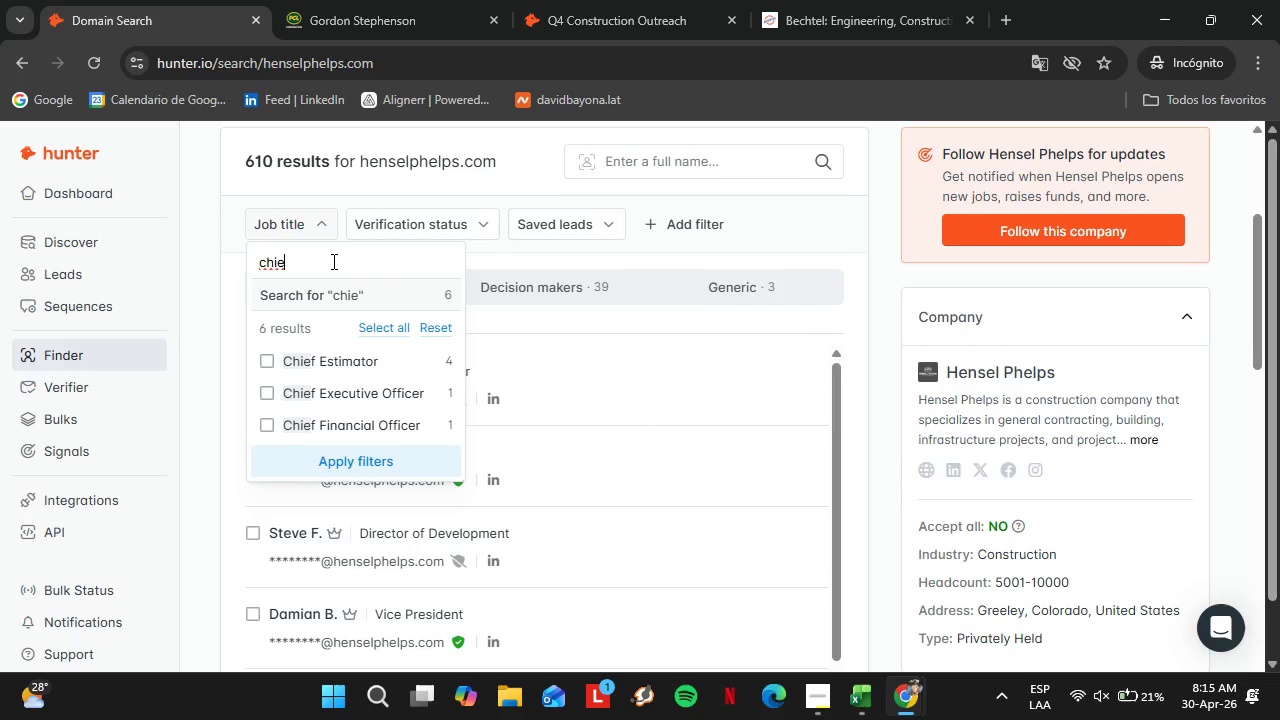 
key(ArrowDown)
 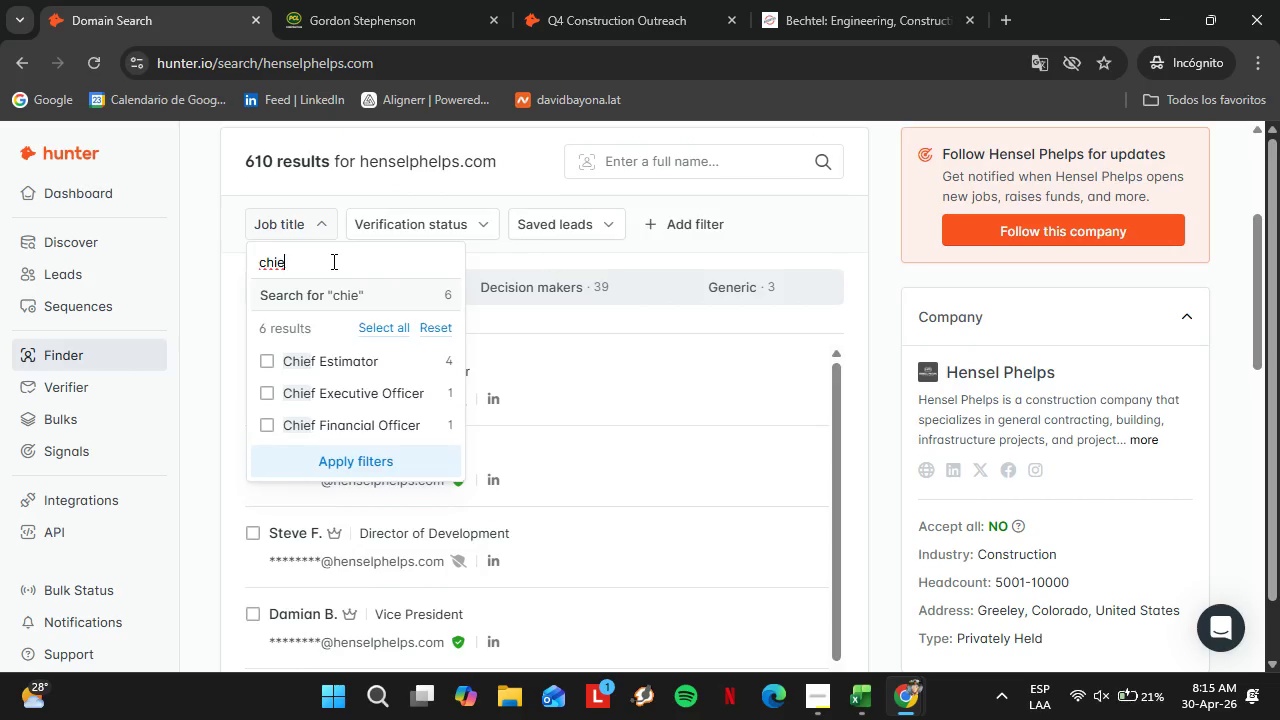 
key(Enter)
 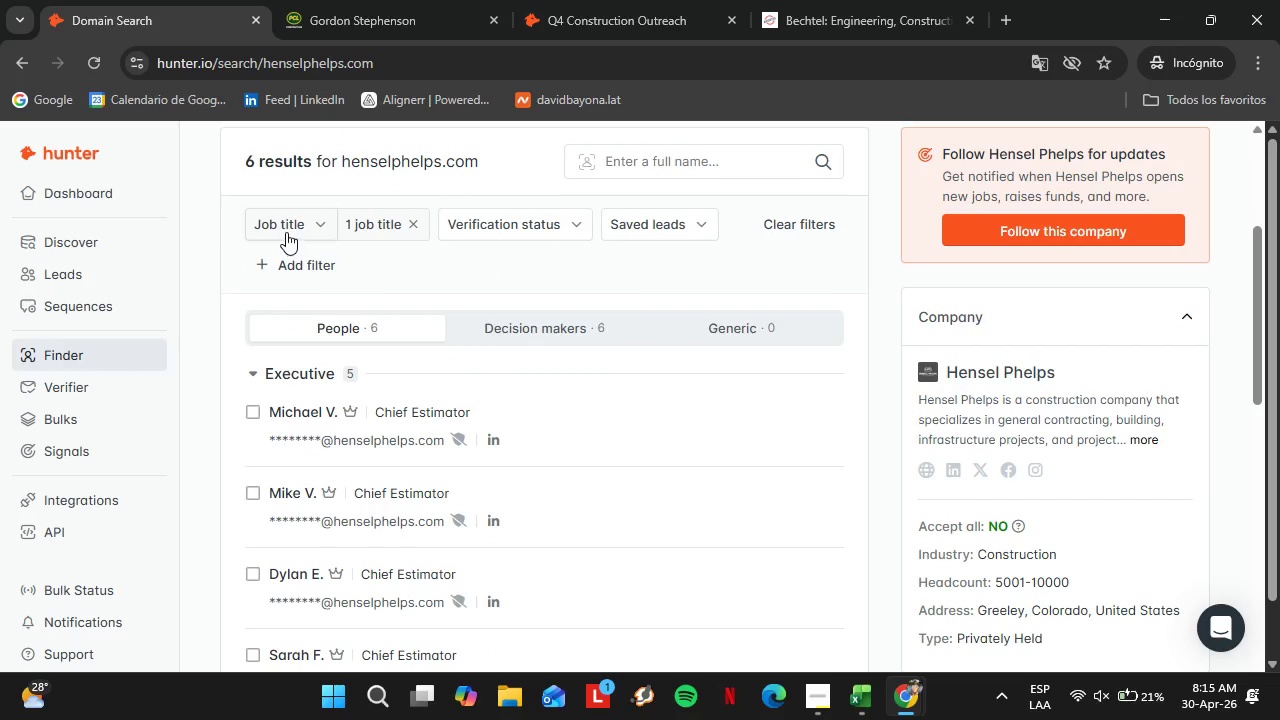 
left_click([304, 229])
 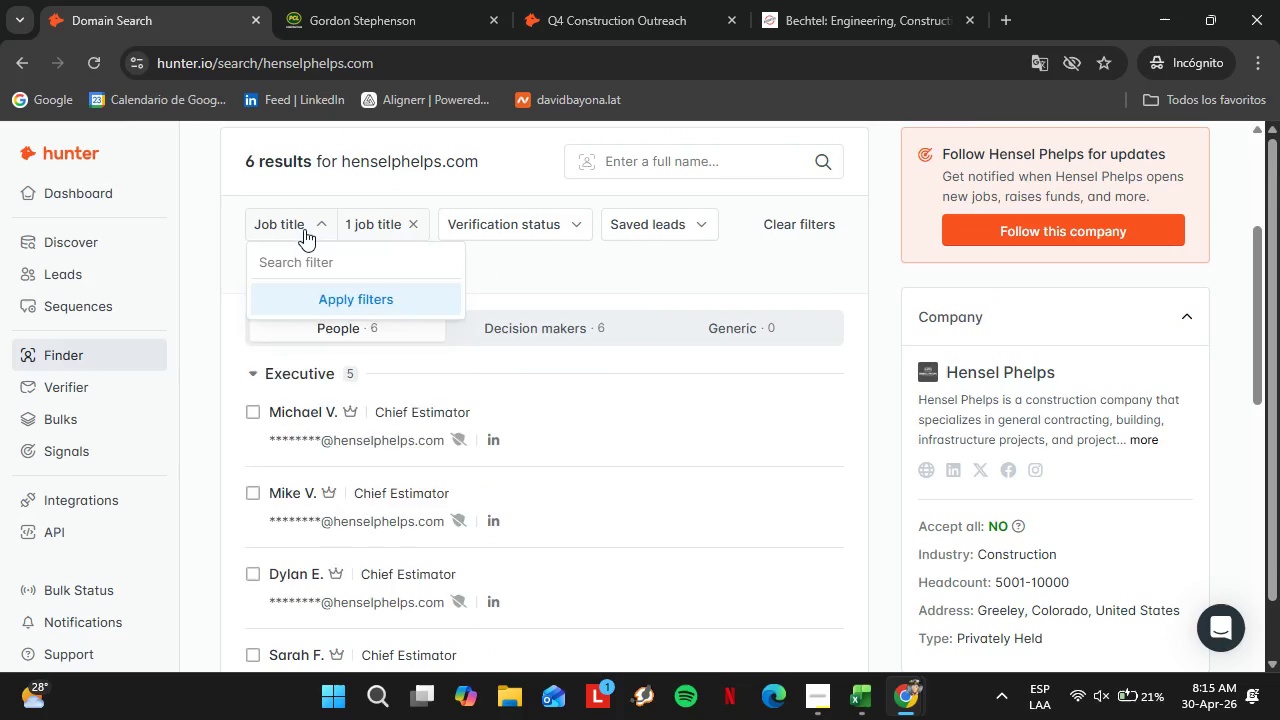 
left_click([321, 268])
 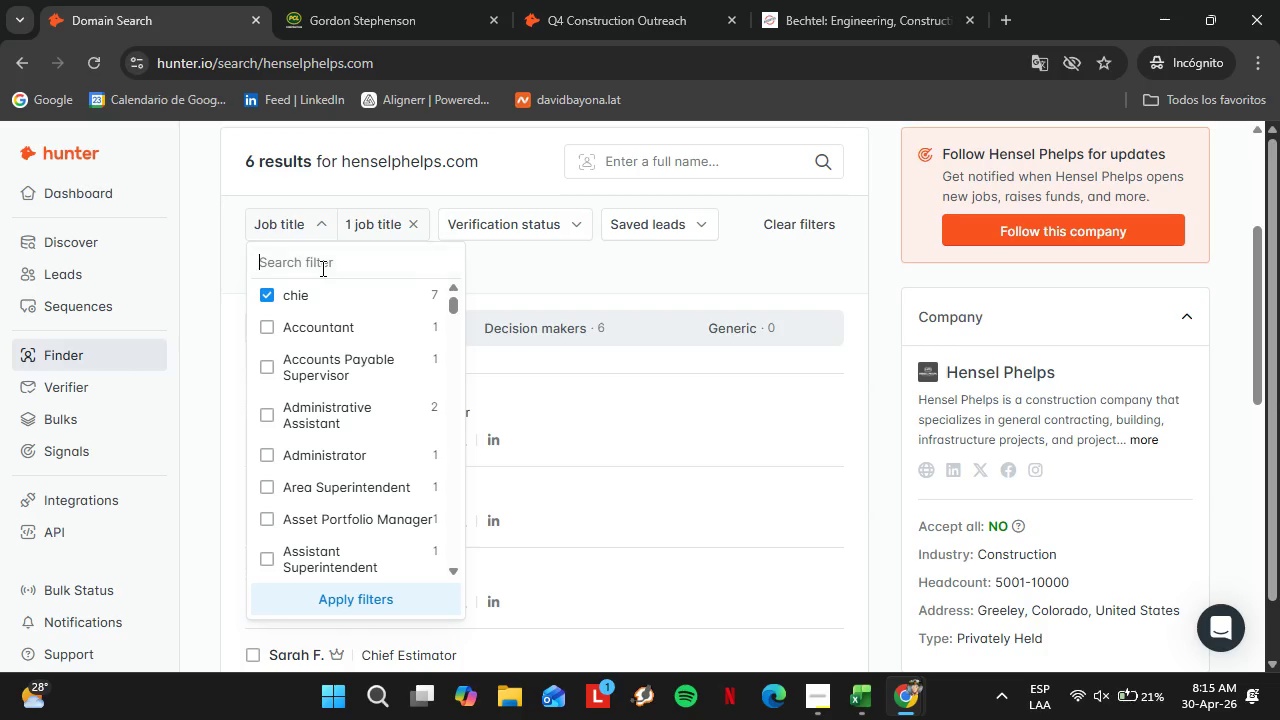 
type(v)
key(Backspace)
type(chief)
 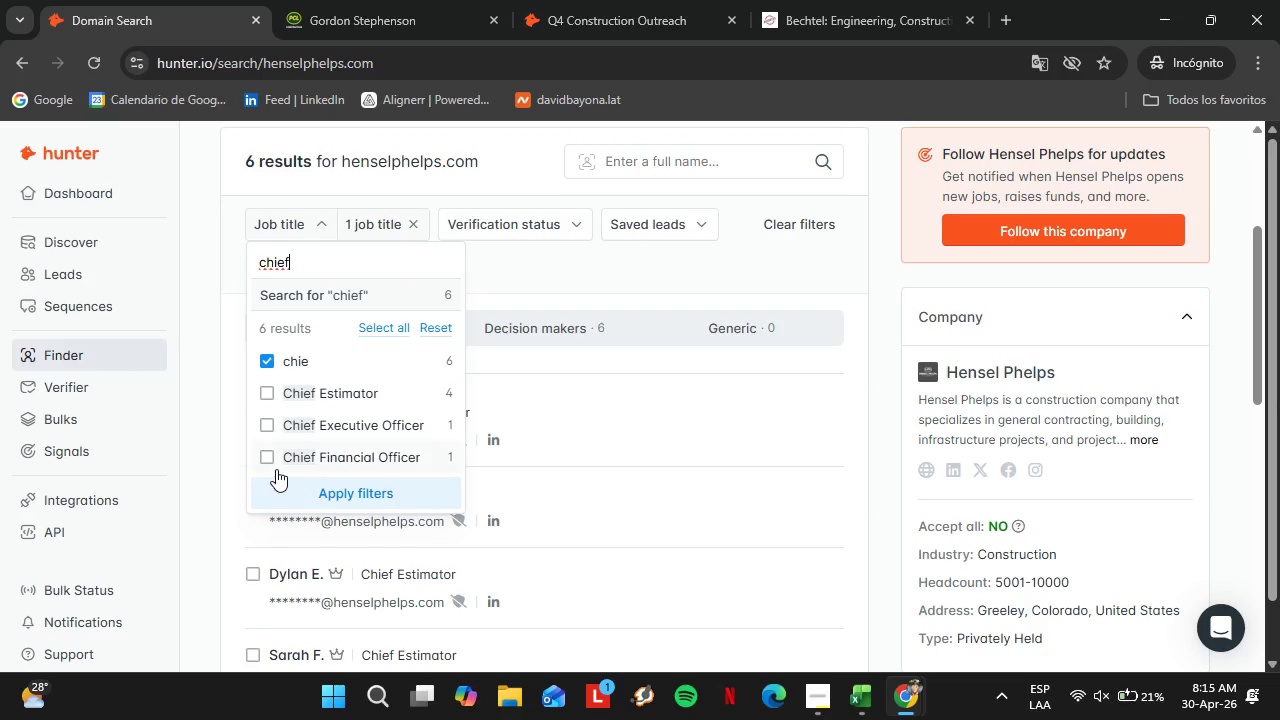 
left_click([265, 463])
 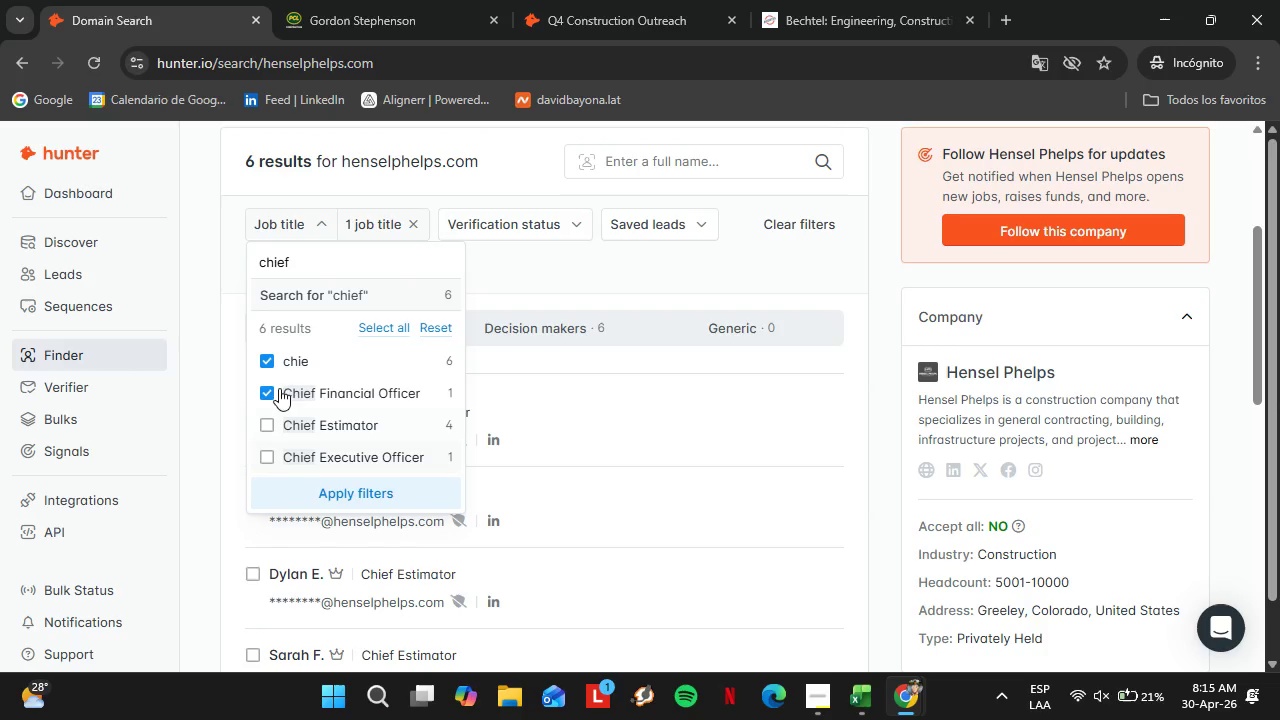 
left_click([271, 363])
 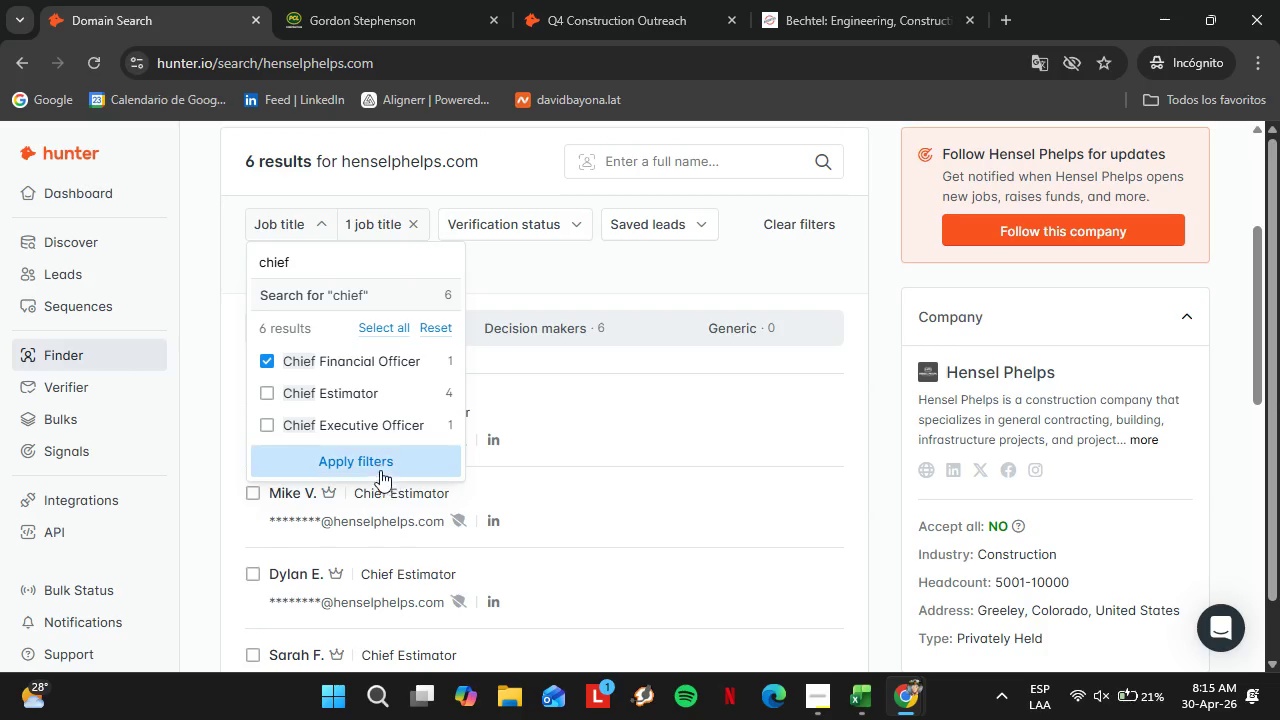 
left_click([371, 462])
 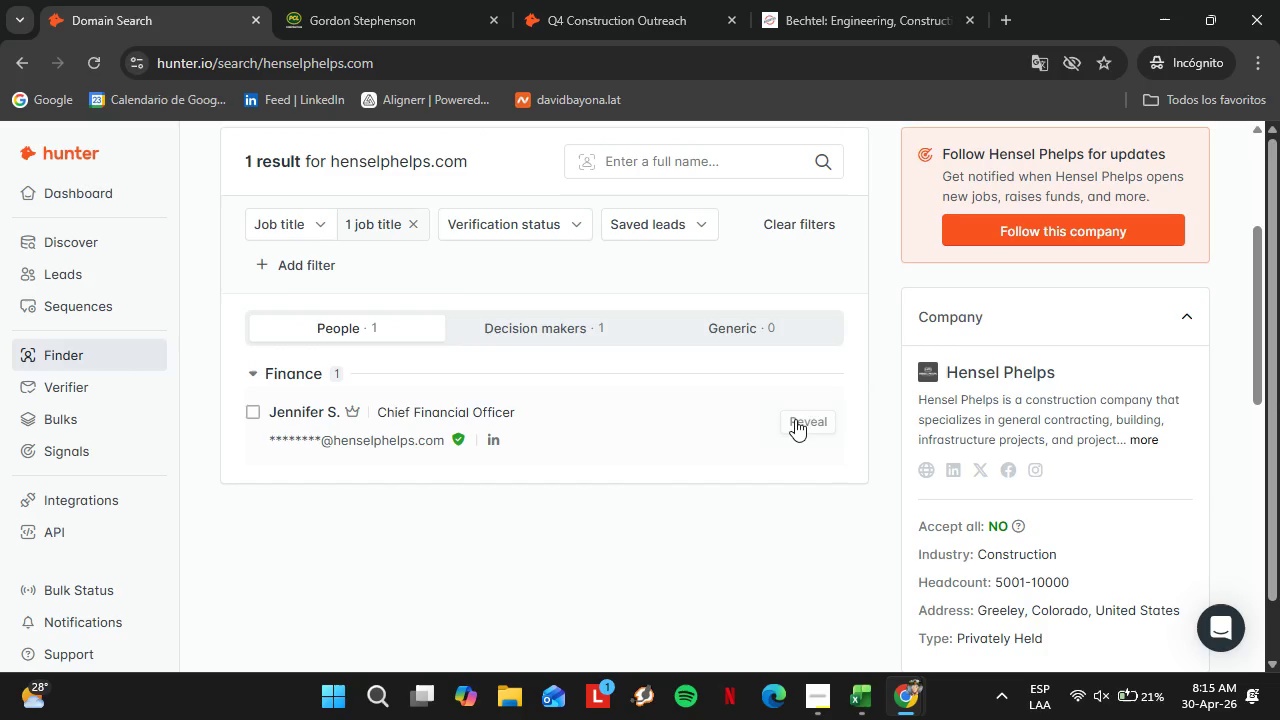 
left_click([794, 422])
 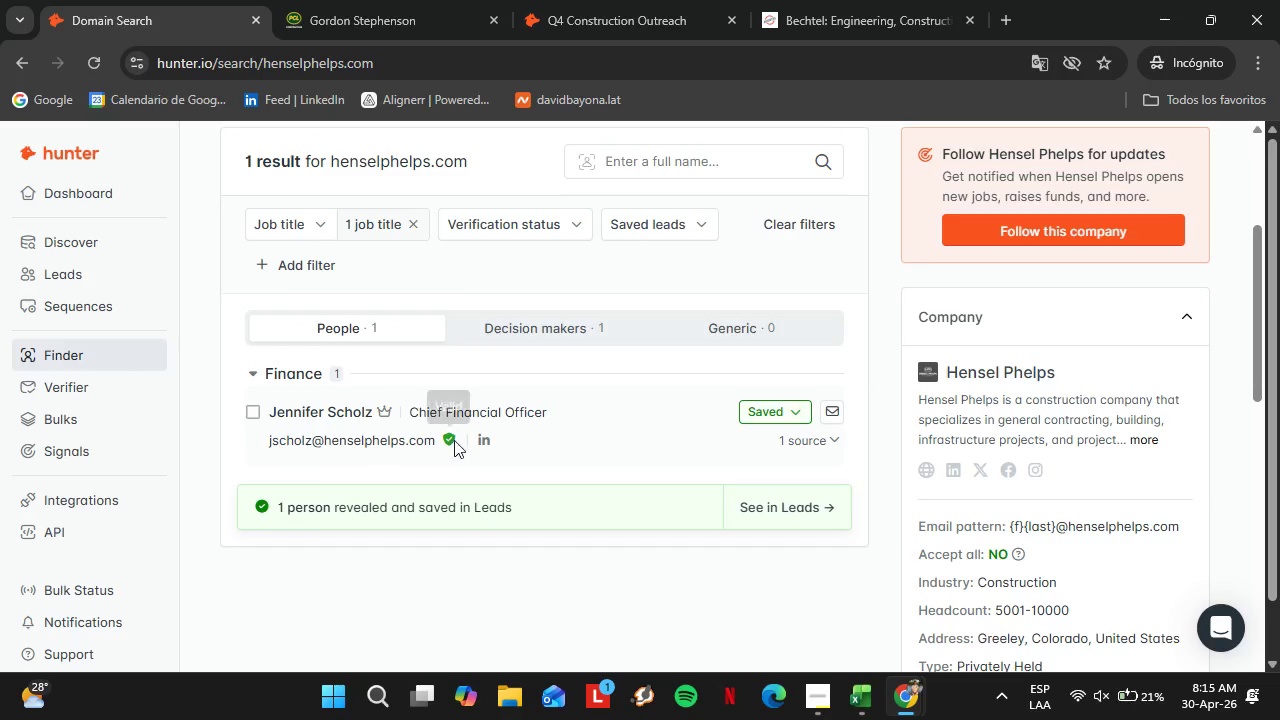 
right_click([480, 439])
 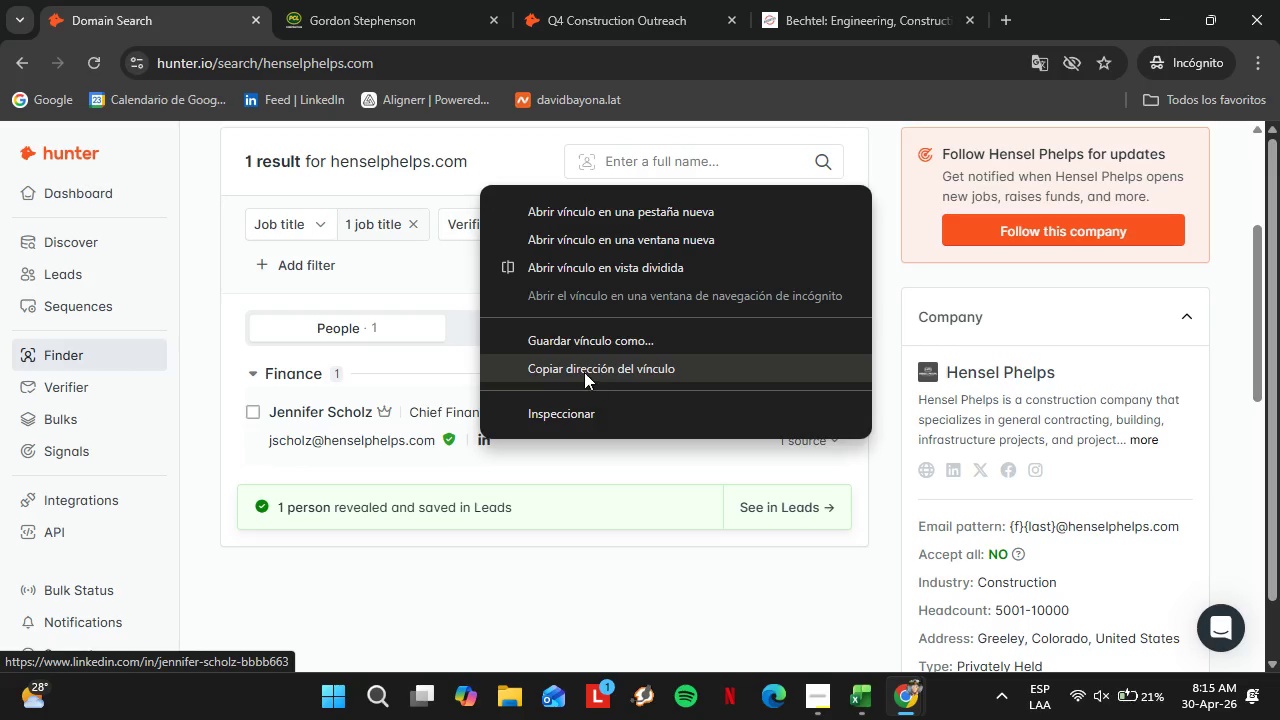 
left_click([581, 368])
 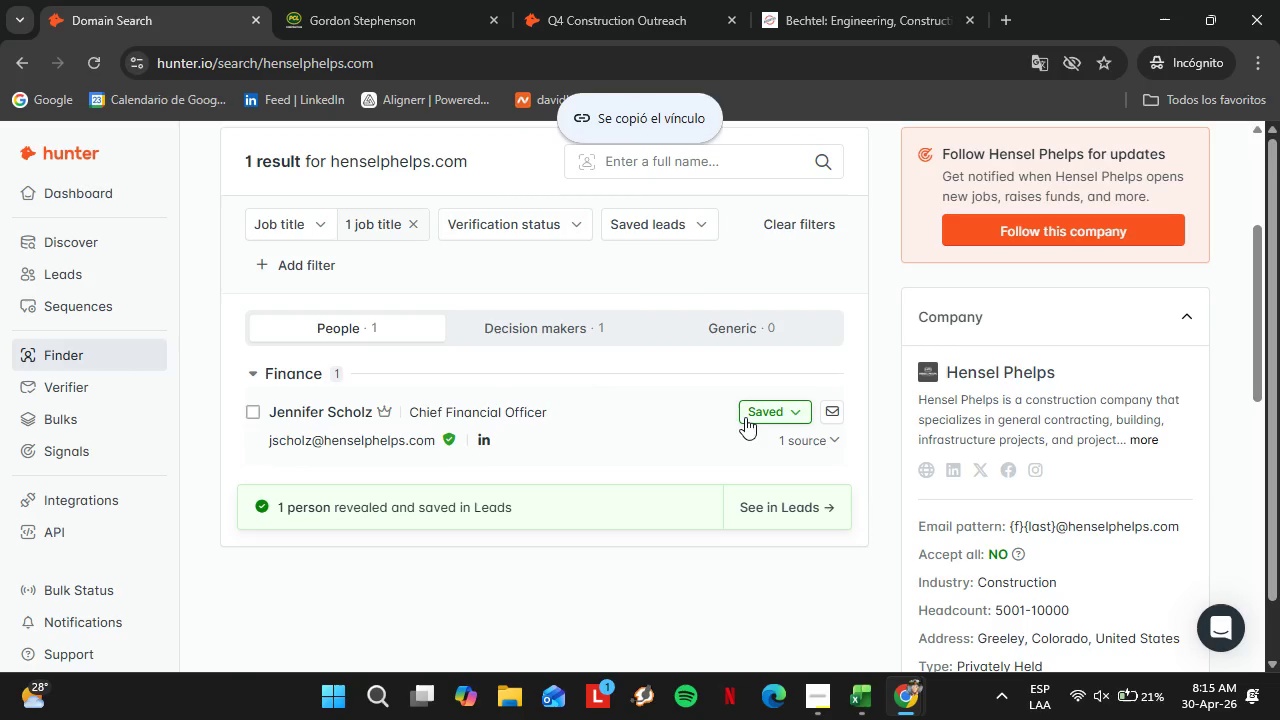 
left_click([745, 417])
 